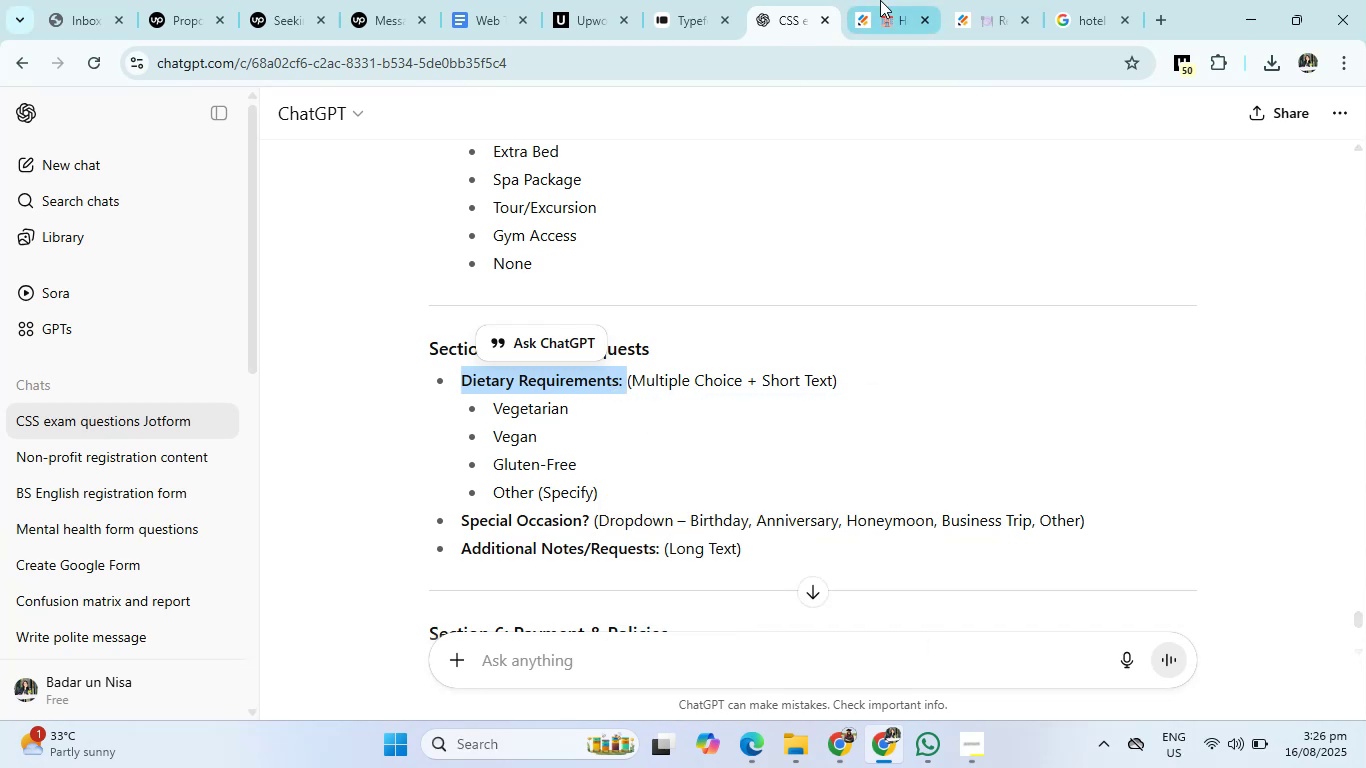 
left_click([880, 0])
 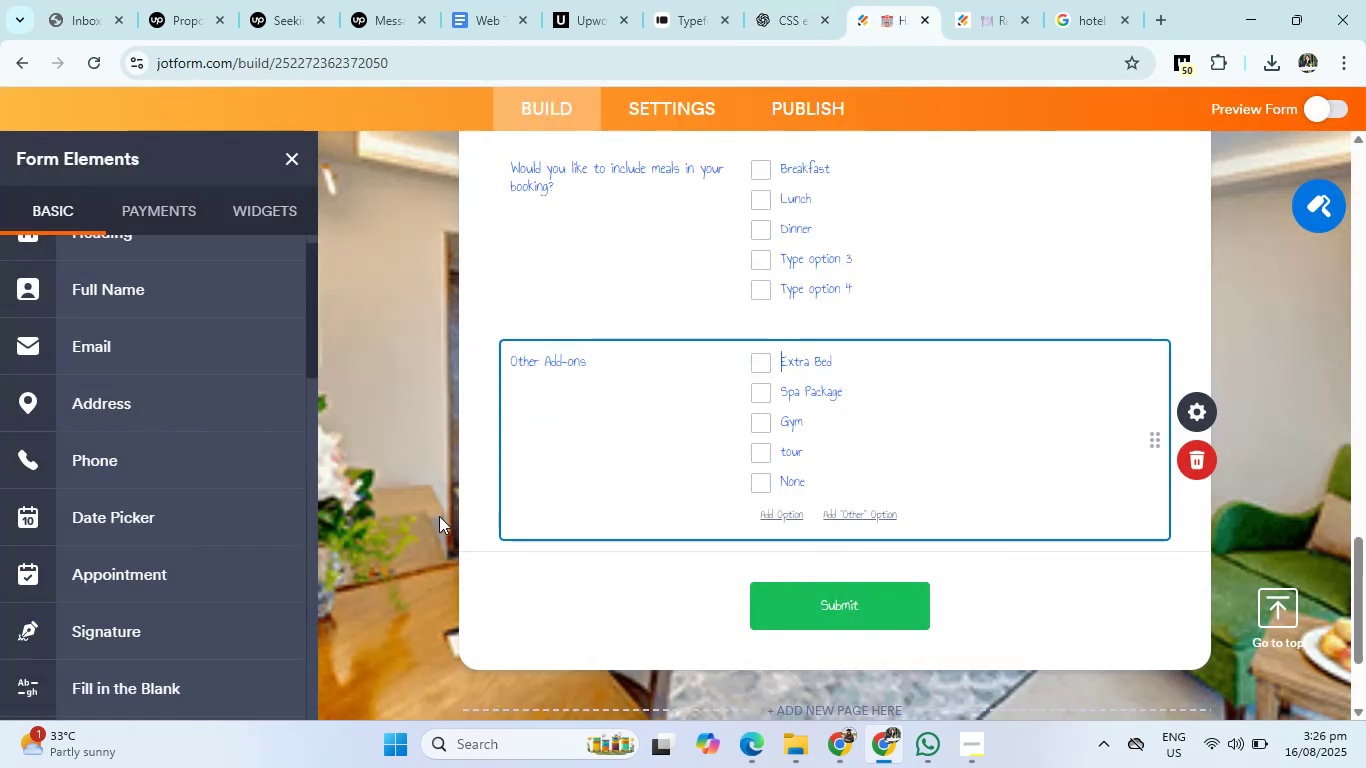 
left_click([439, 516])
 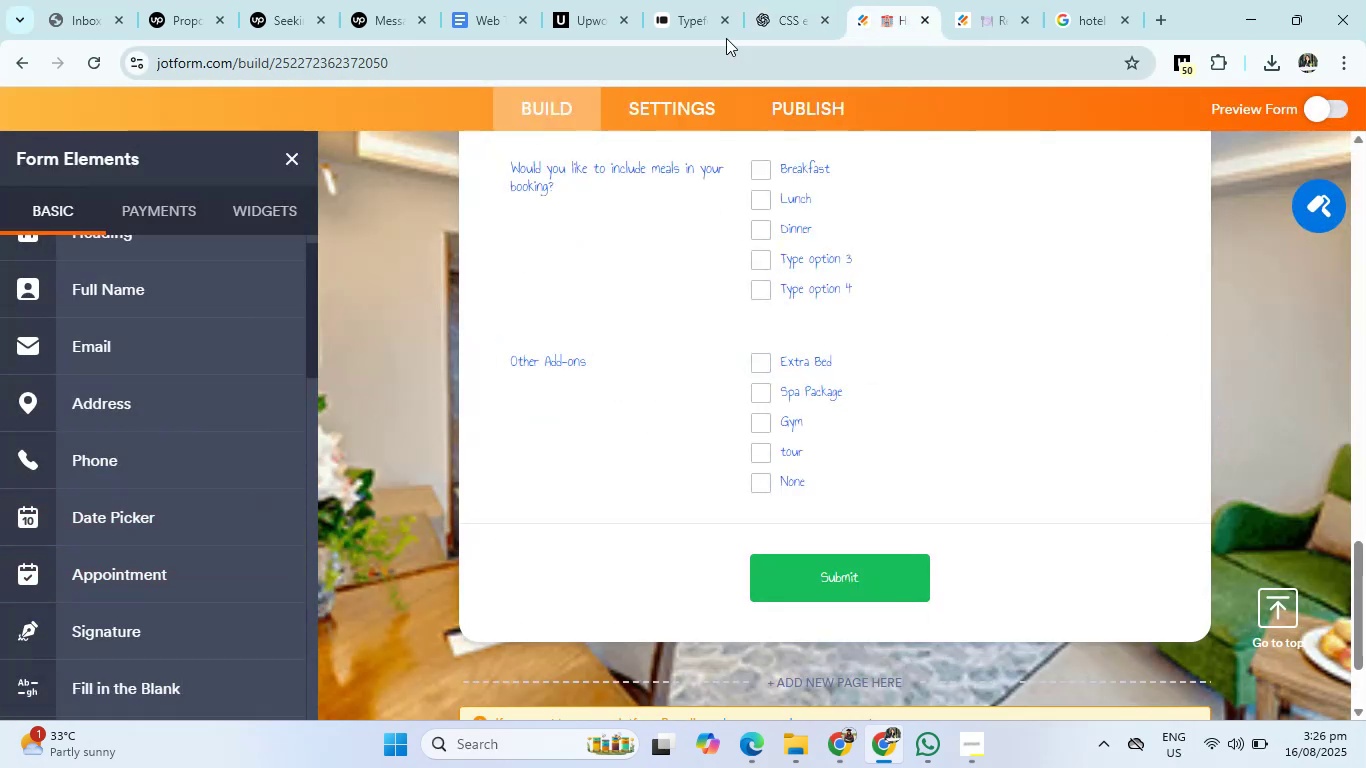 
left_click([784, 0])
 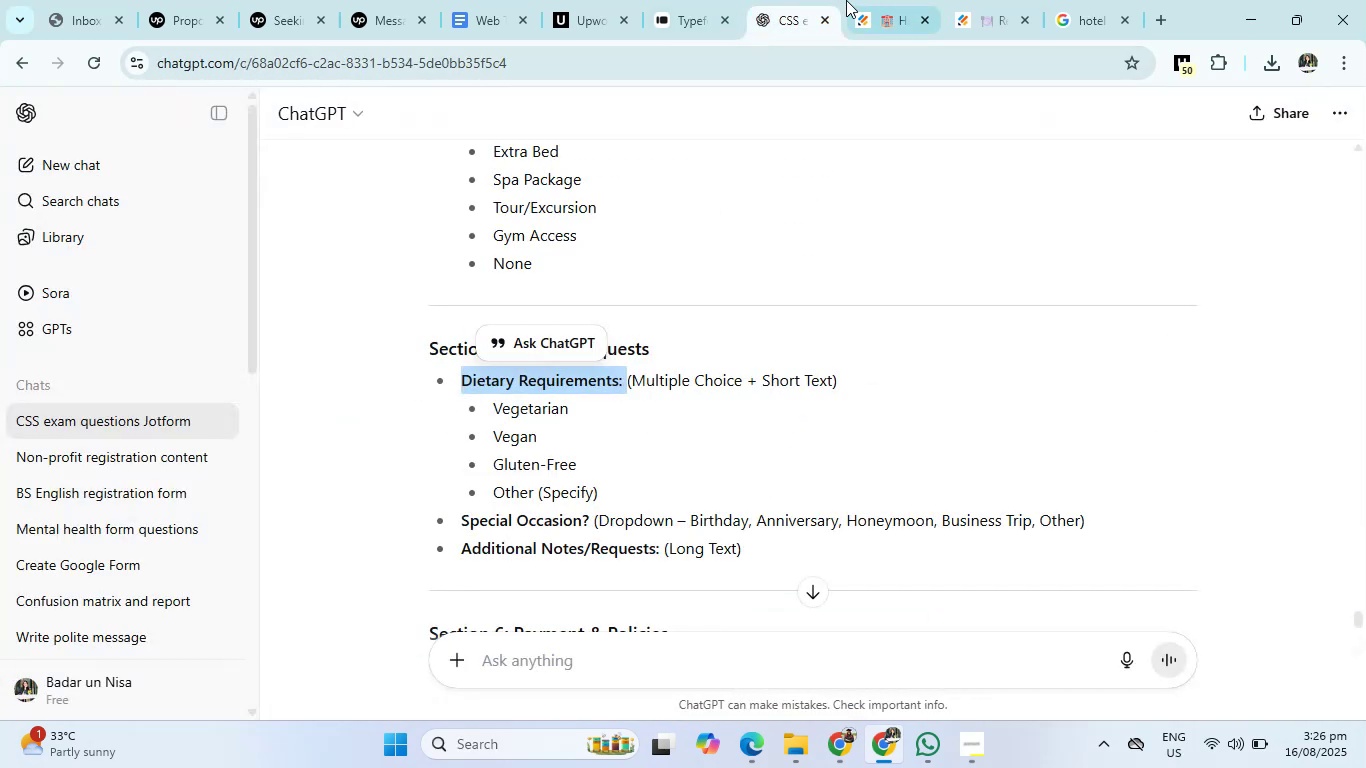 
left_click([856, 0])
 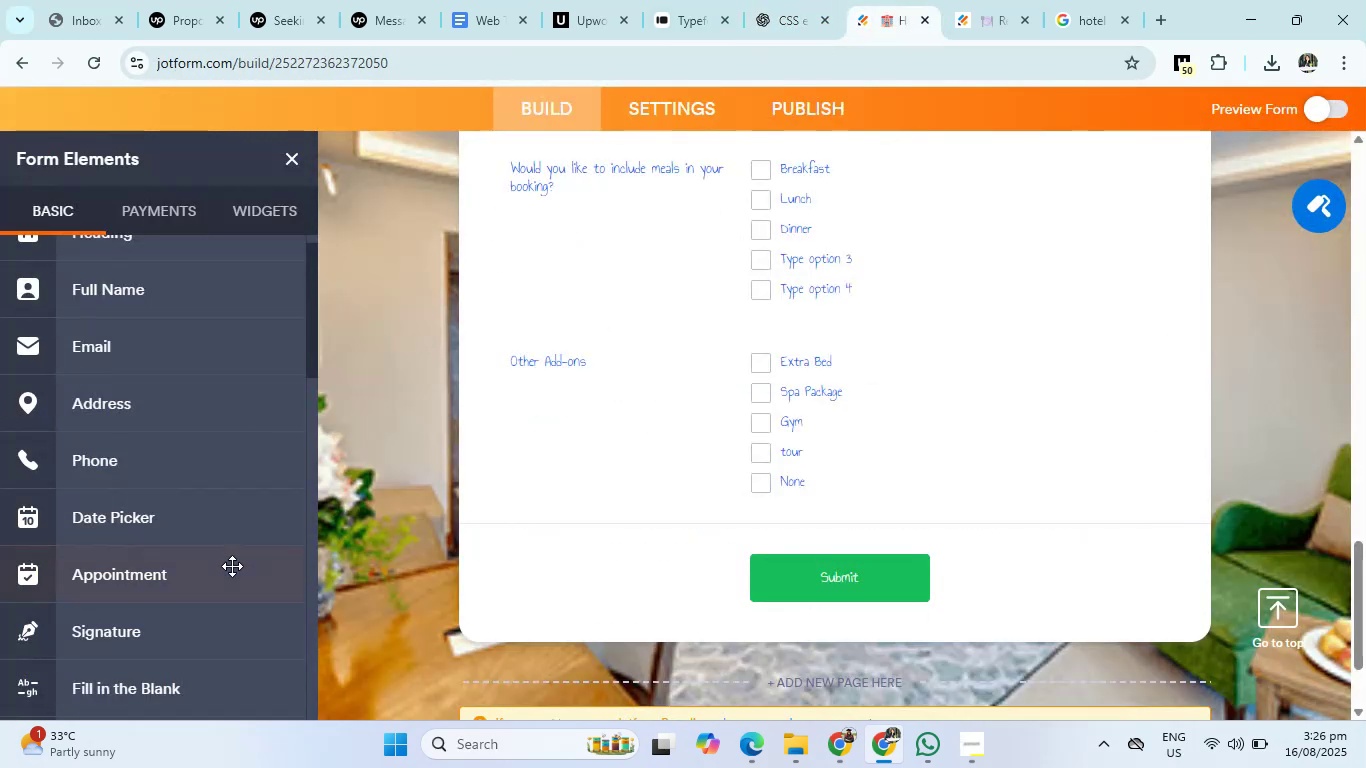 
scroll: coordinate [152, 567], scroll_direction: down, amount: 6.0
 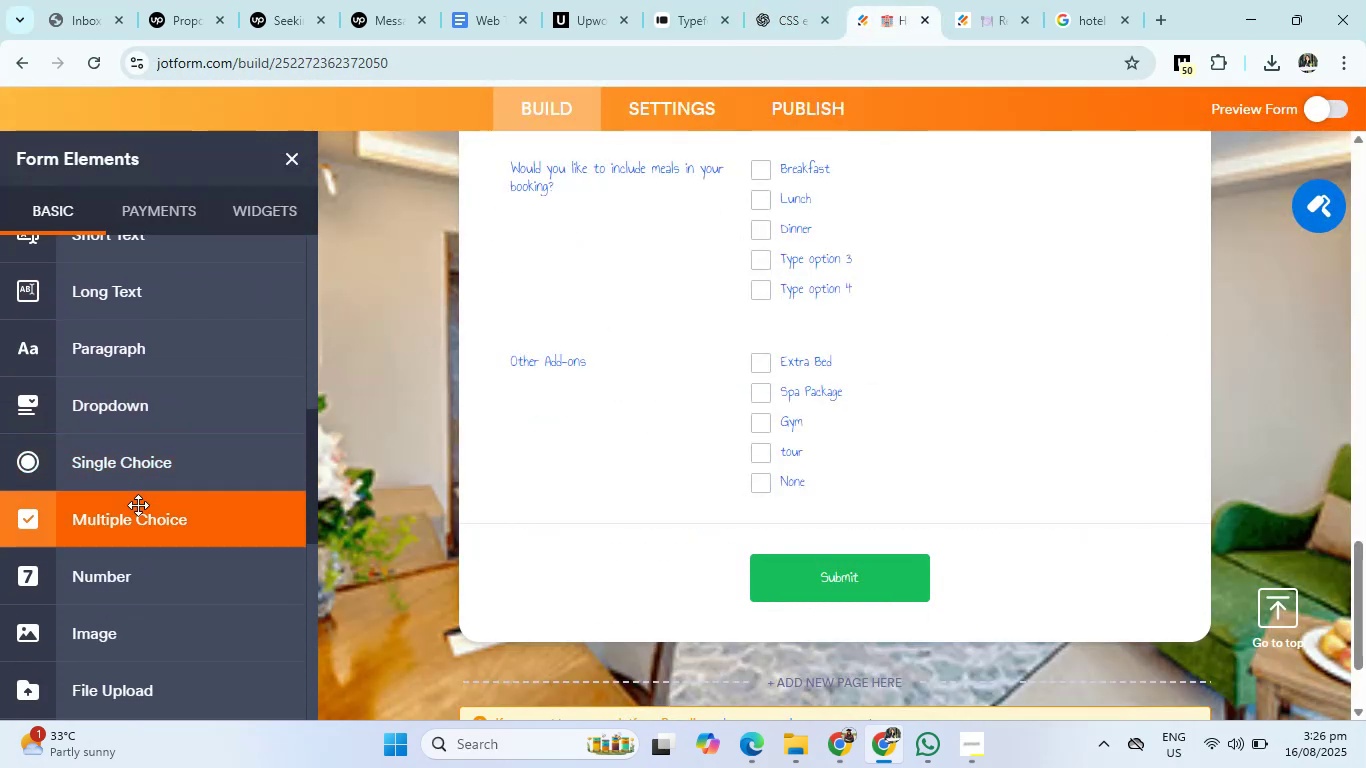 
left_click([138, 505])
 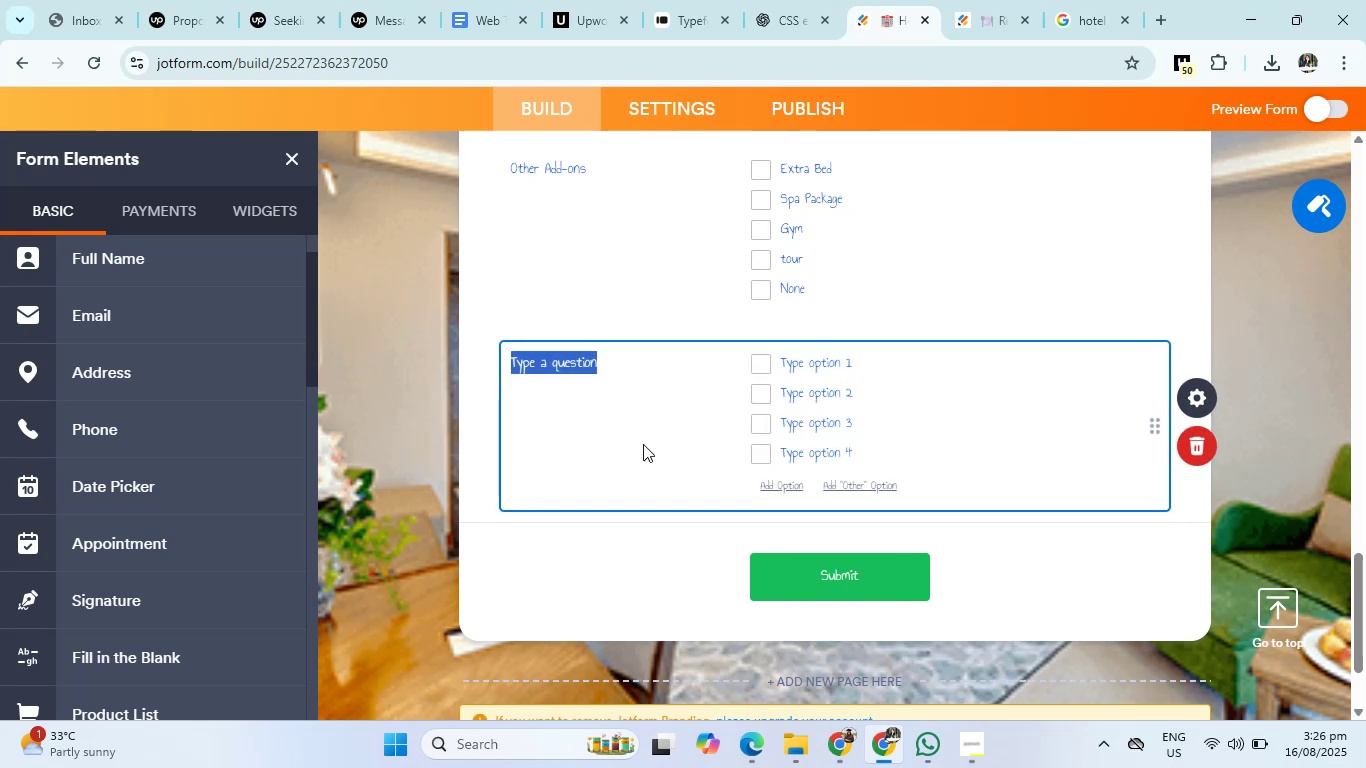 
key(Control+V)
 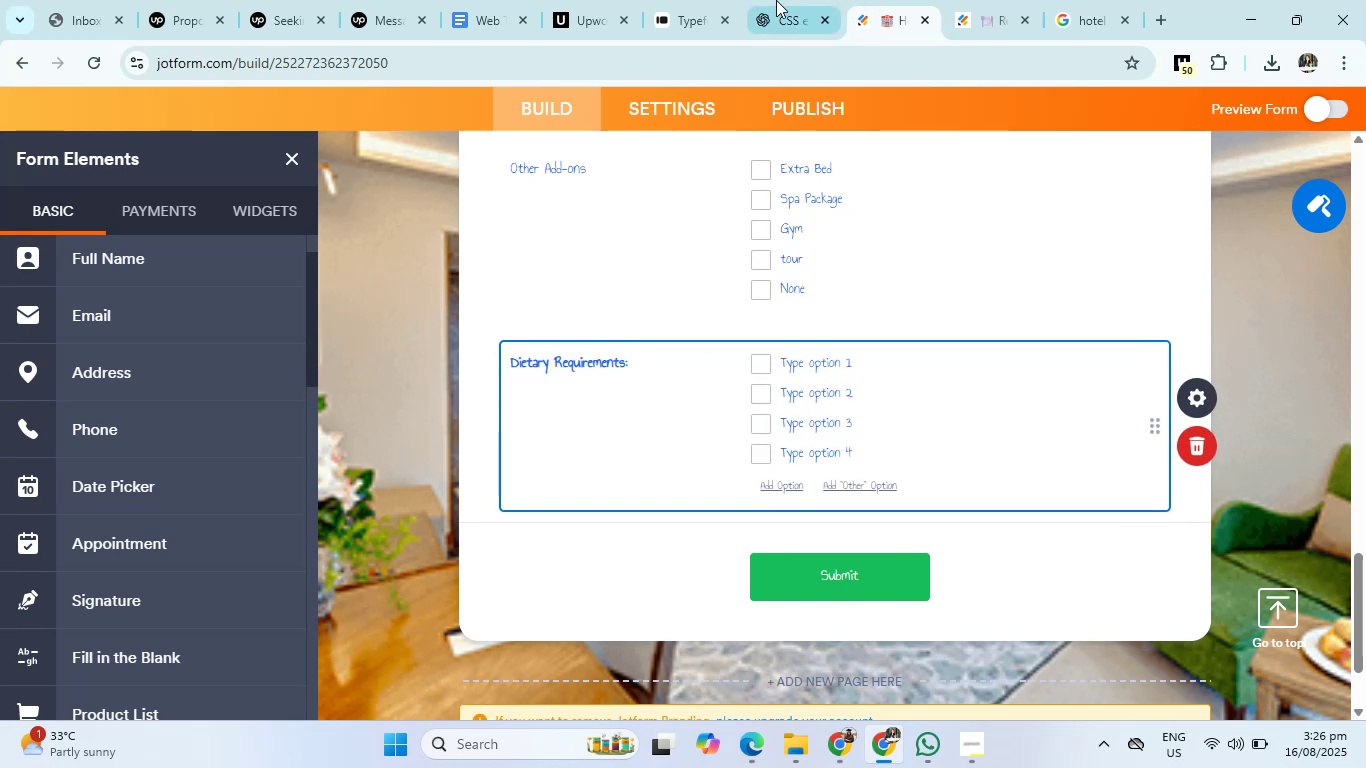 
left_click([766, 0])
 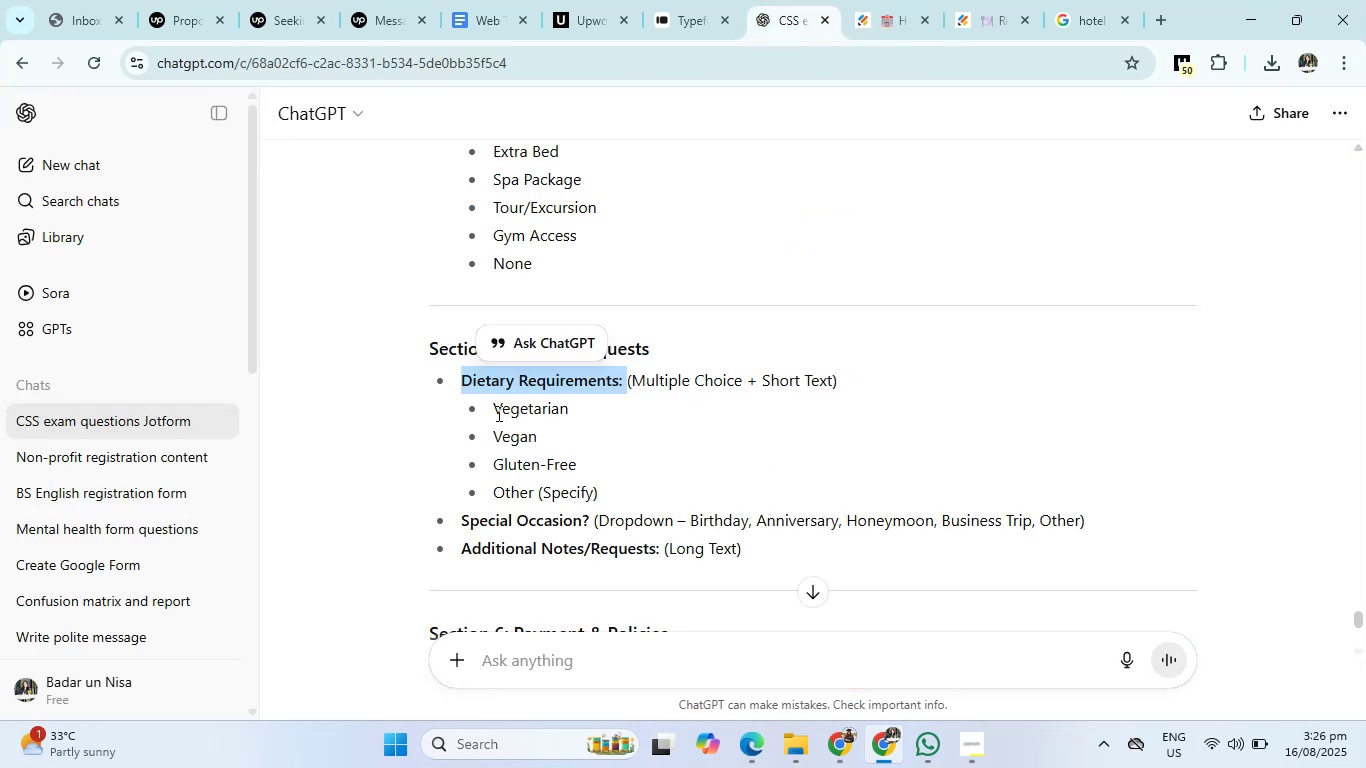 
left_click_drag(start_coordinate=[495, 412], to_coordinate=[577, 412])
 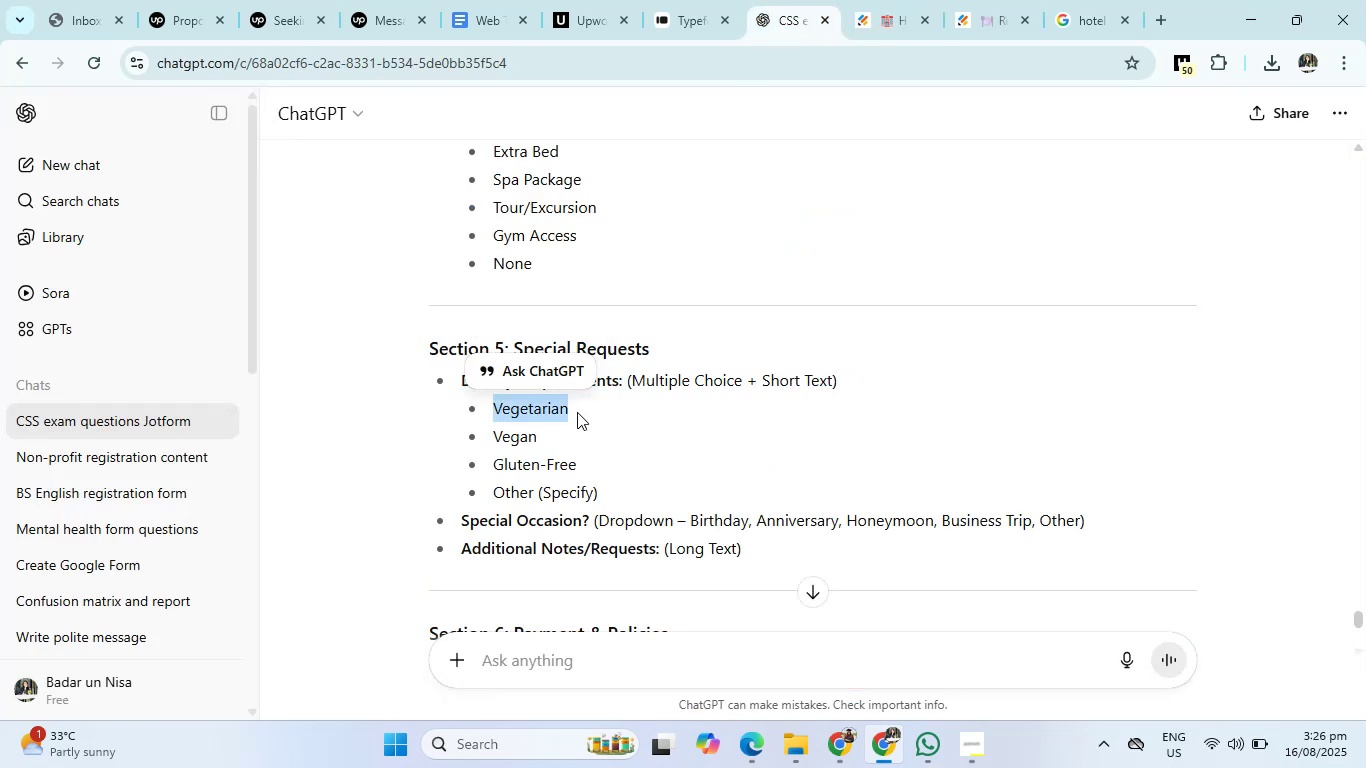 
key(Control+C)
 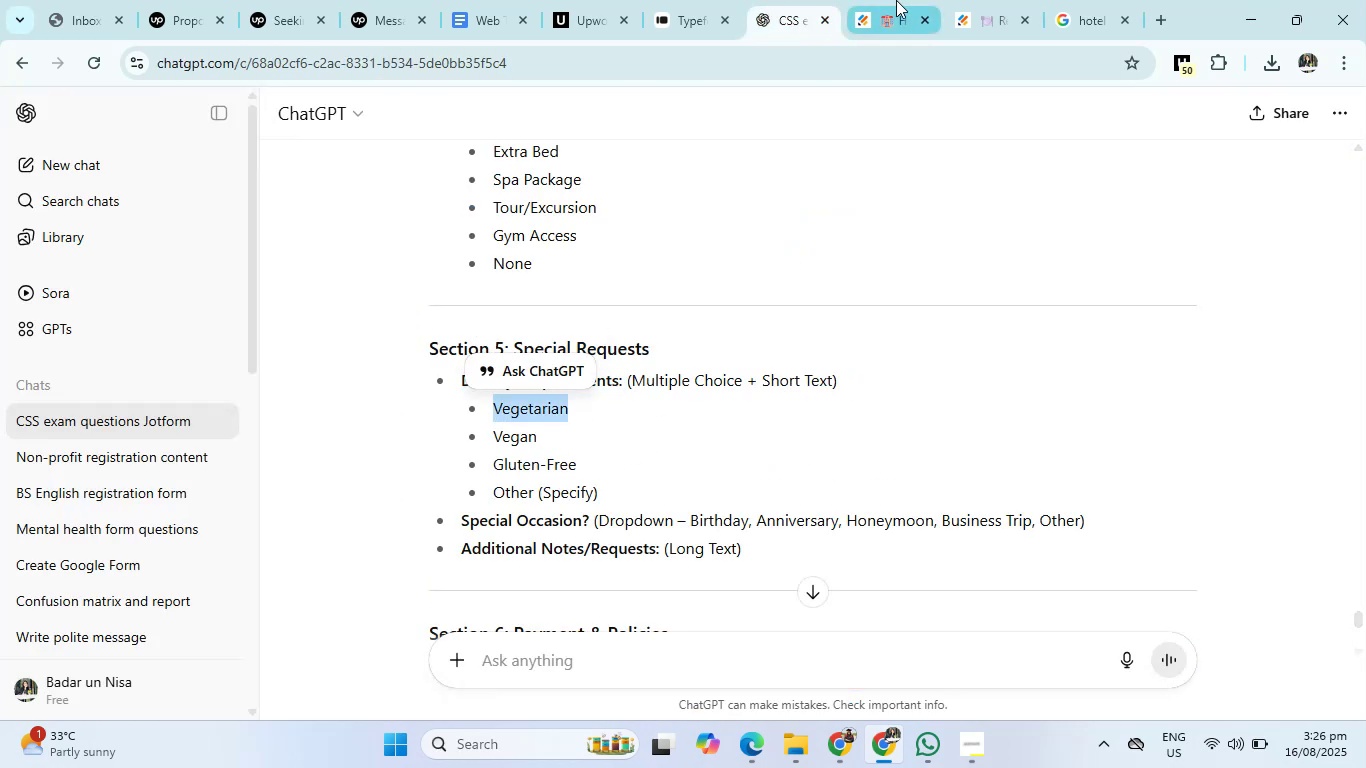 
left_click([896, 0])
 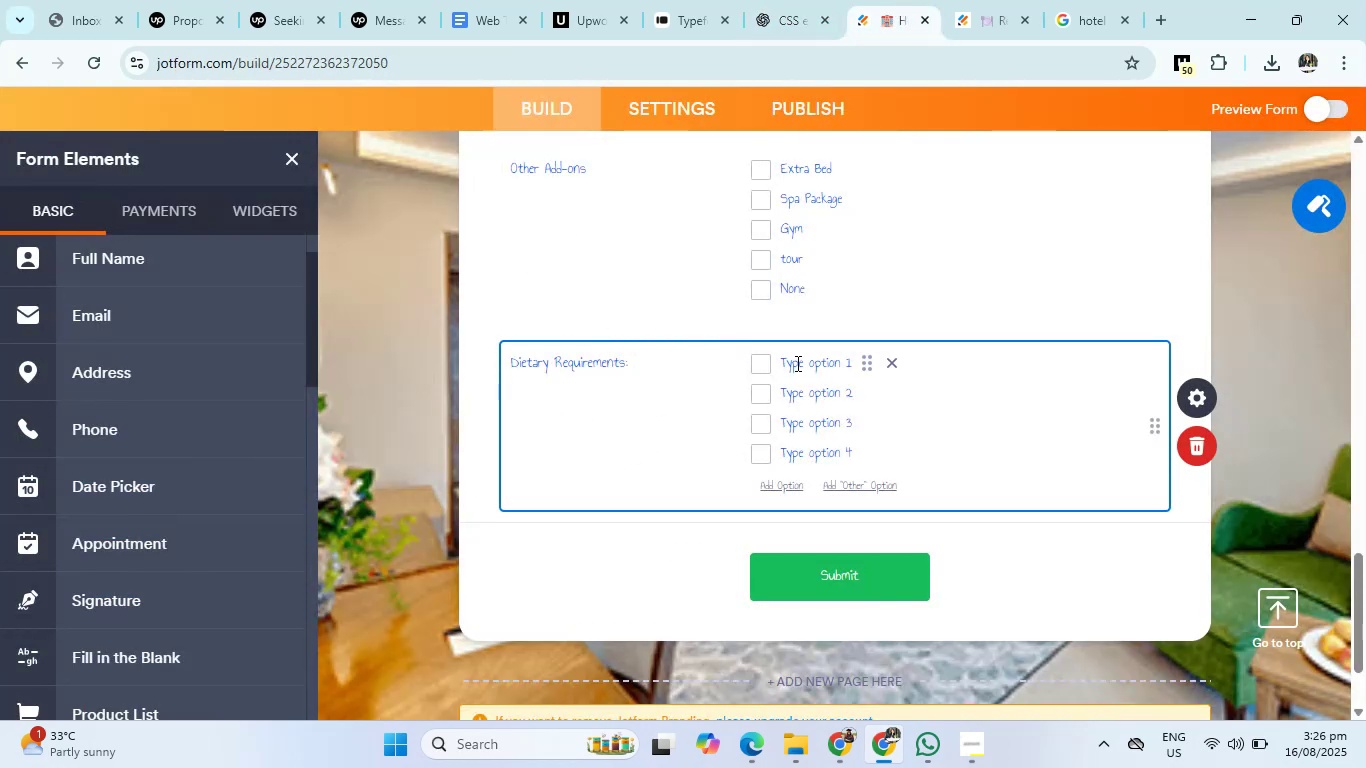 
left_click([796, 363])
 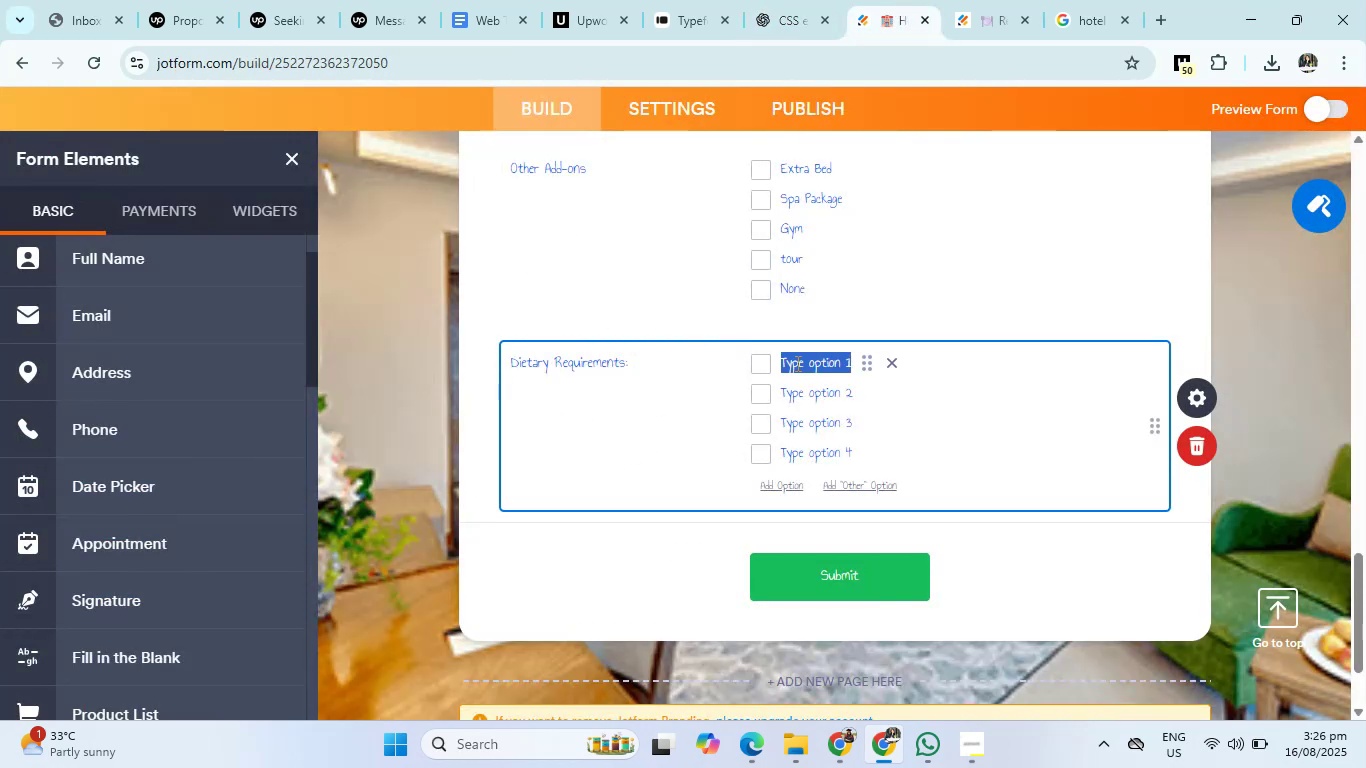 
key(Control+V)
 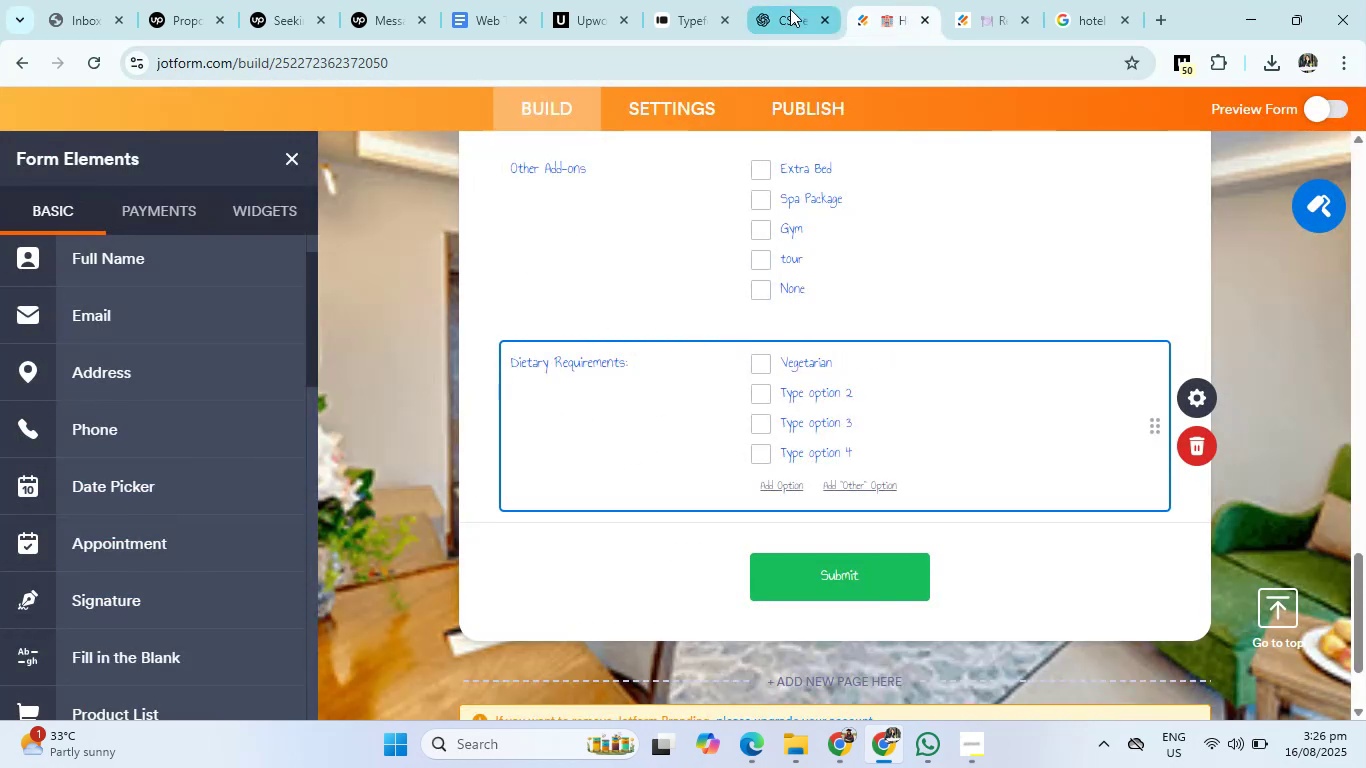 
left_click([790, 9])
 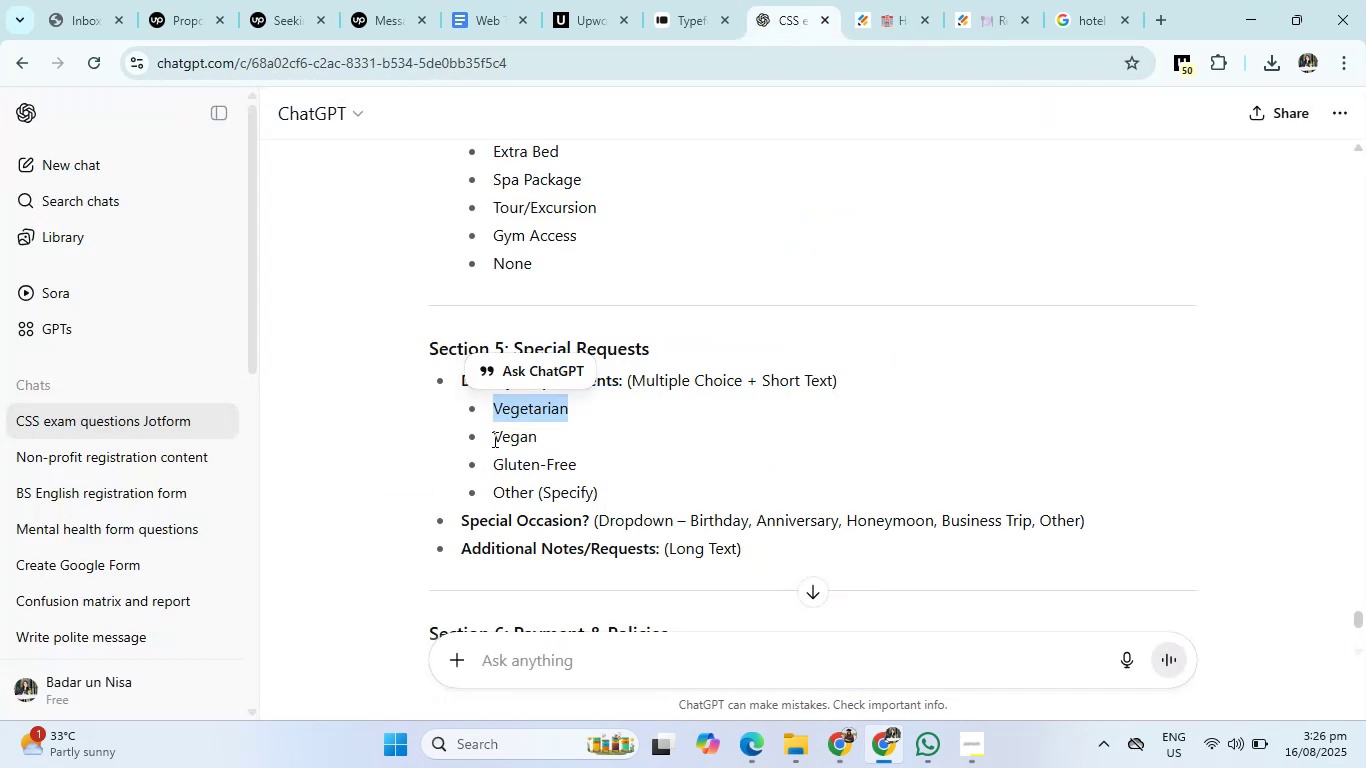 
left_click_drag(start_coordinate=[489, 437], to_coordinate=[548, 435])
 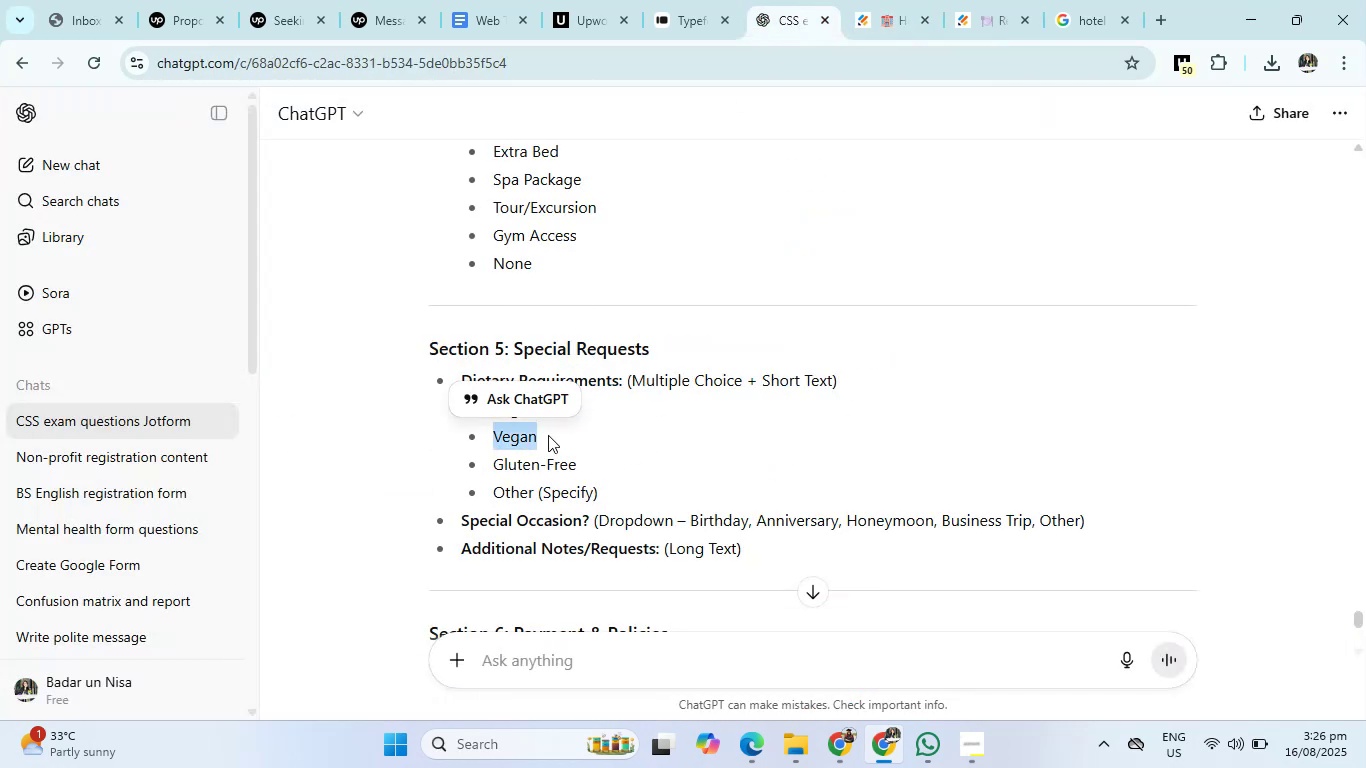 
key(Control+C)
 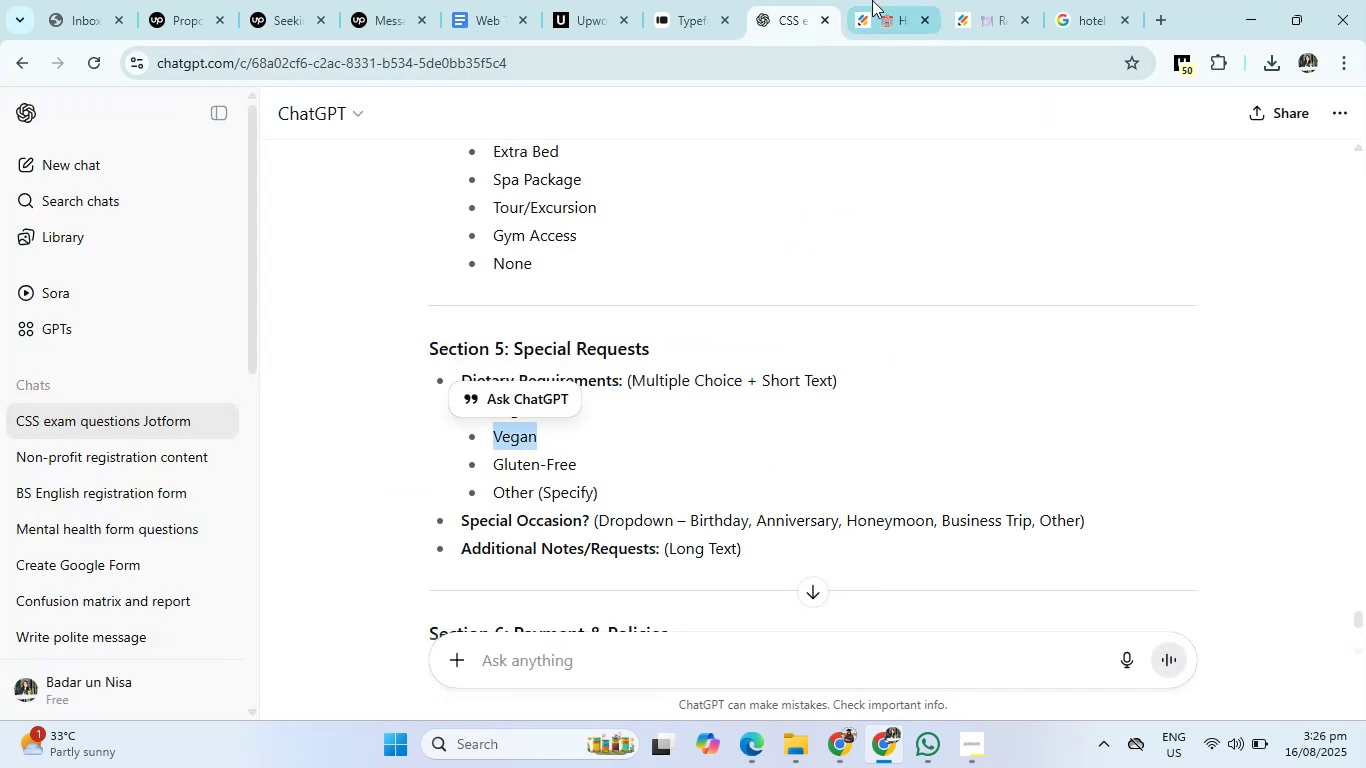 
left_click([873, 0])
 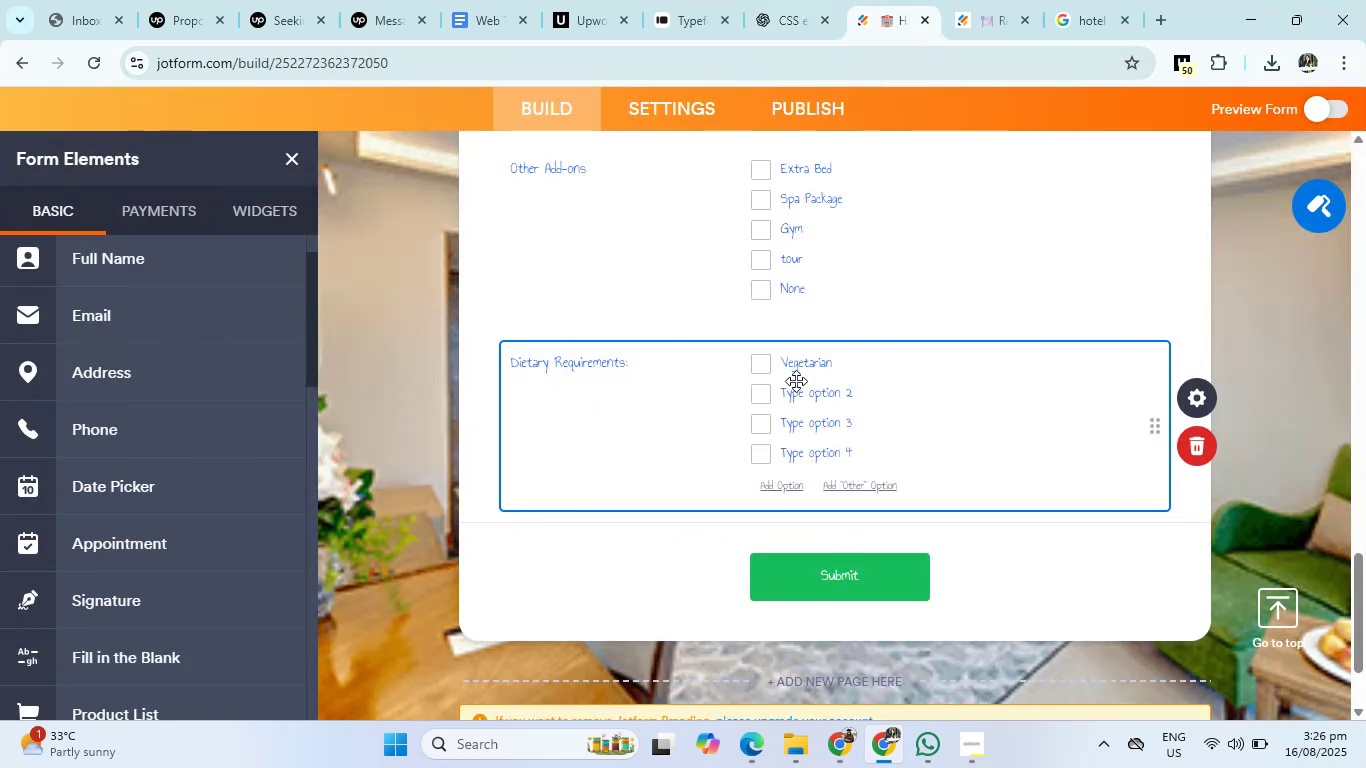 
left_click([796, 386])
 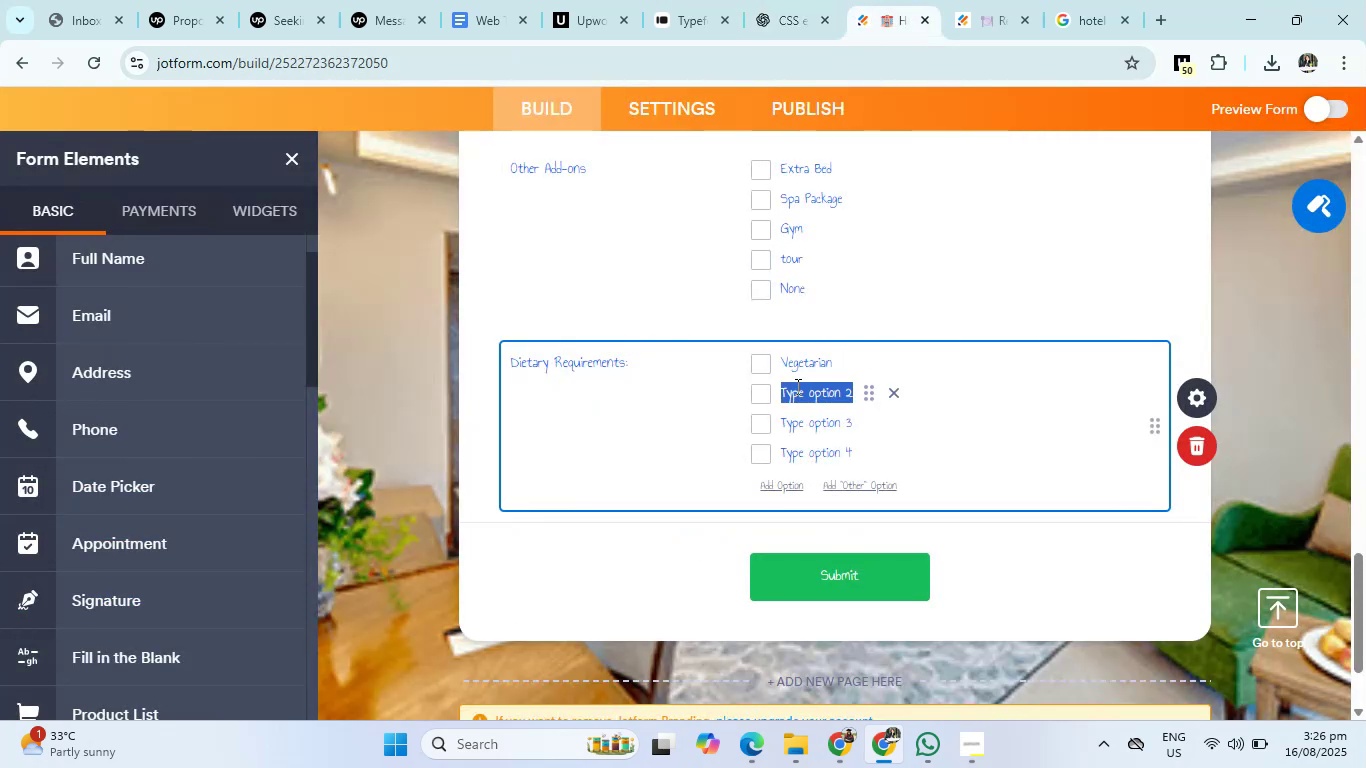 
key(Control+V)
 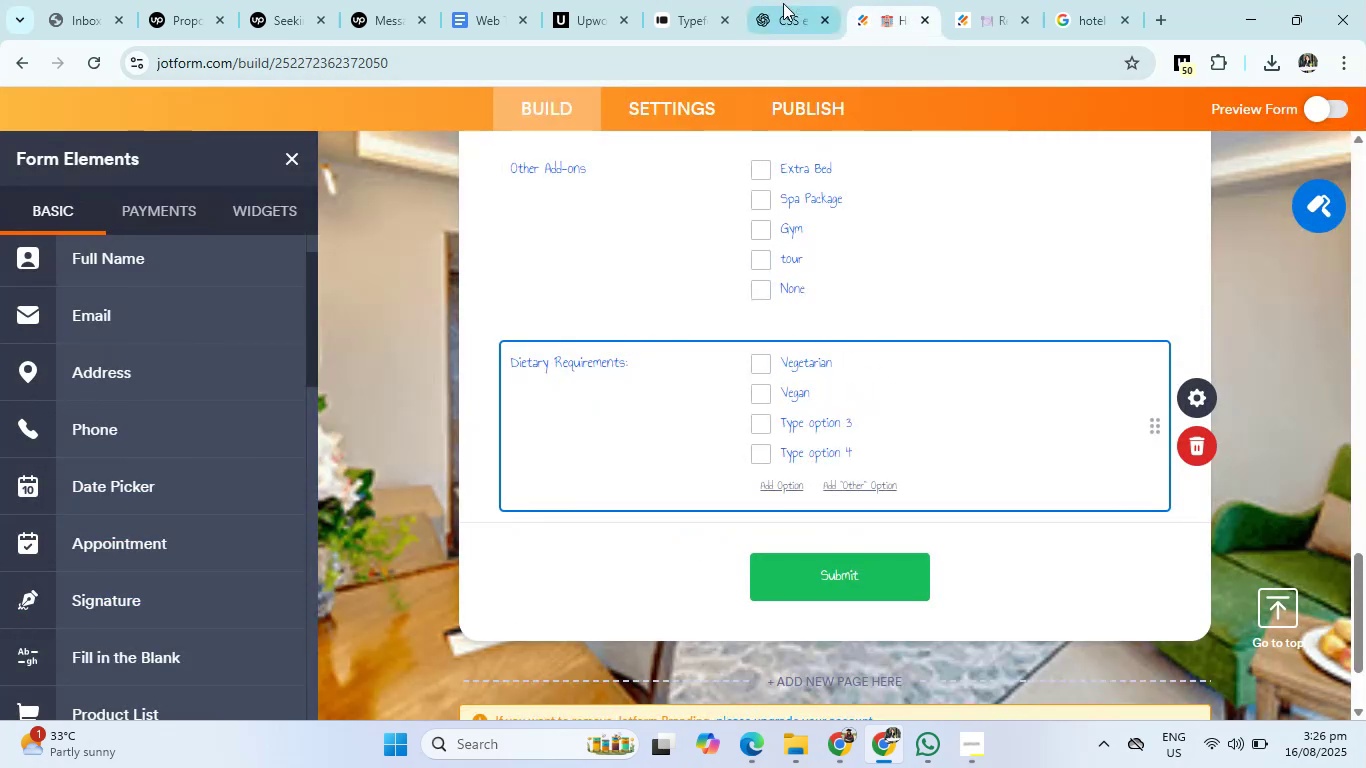 
left_click([783, 1])
 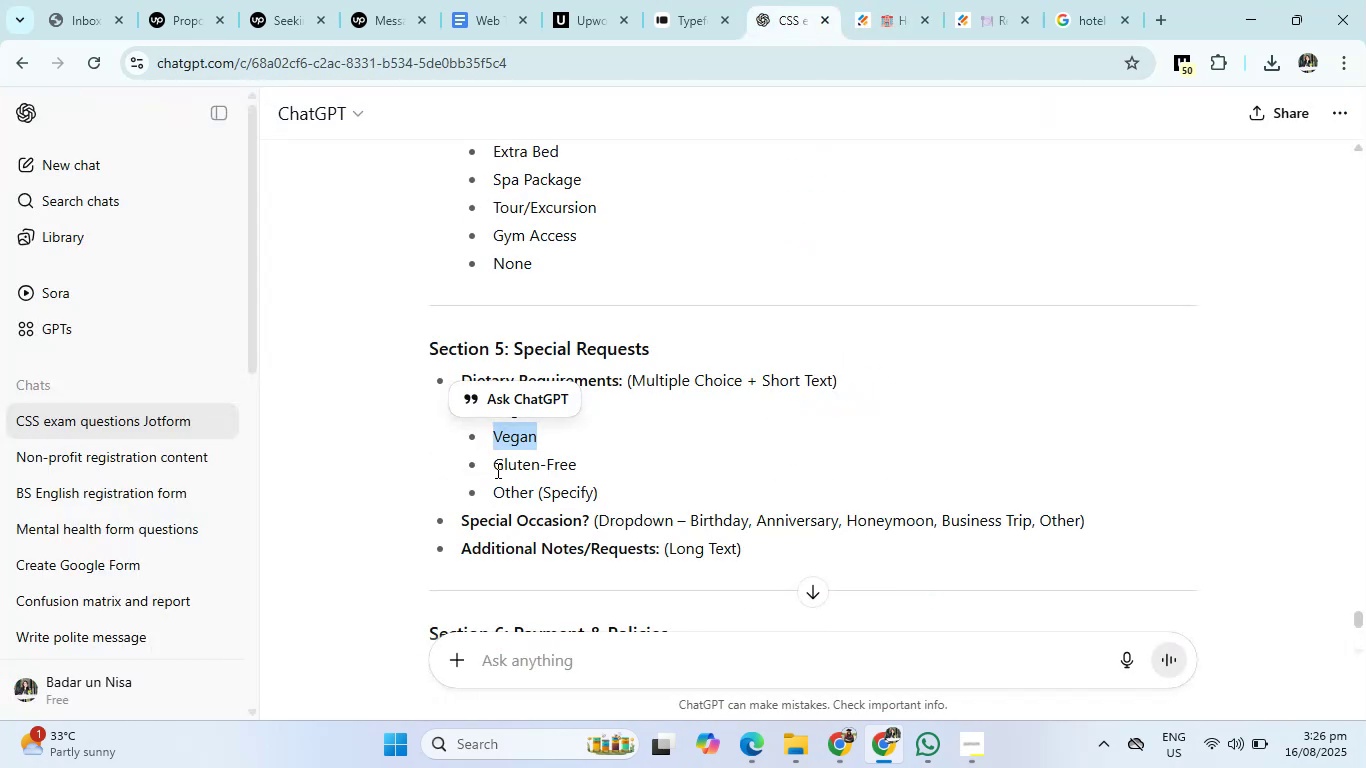 
left_click_drag(start_coordinate=[492, 468], to_coordinate=[580, 468])
 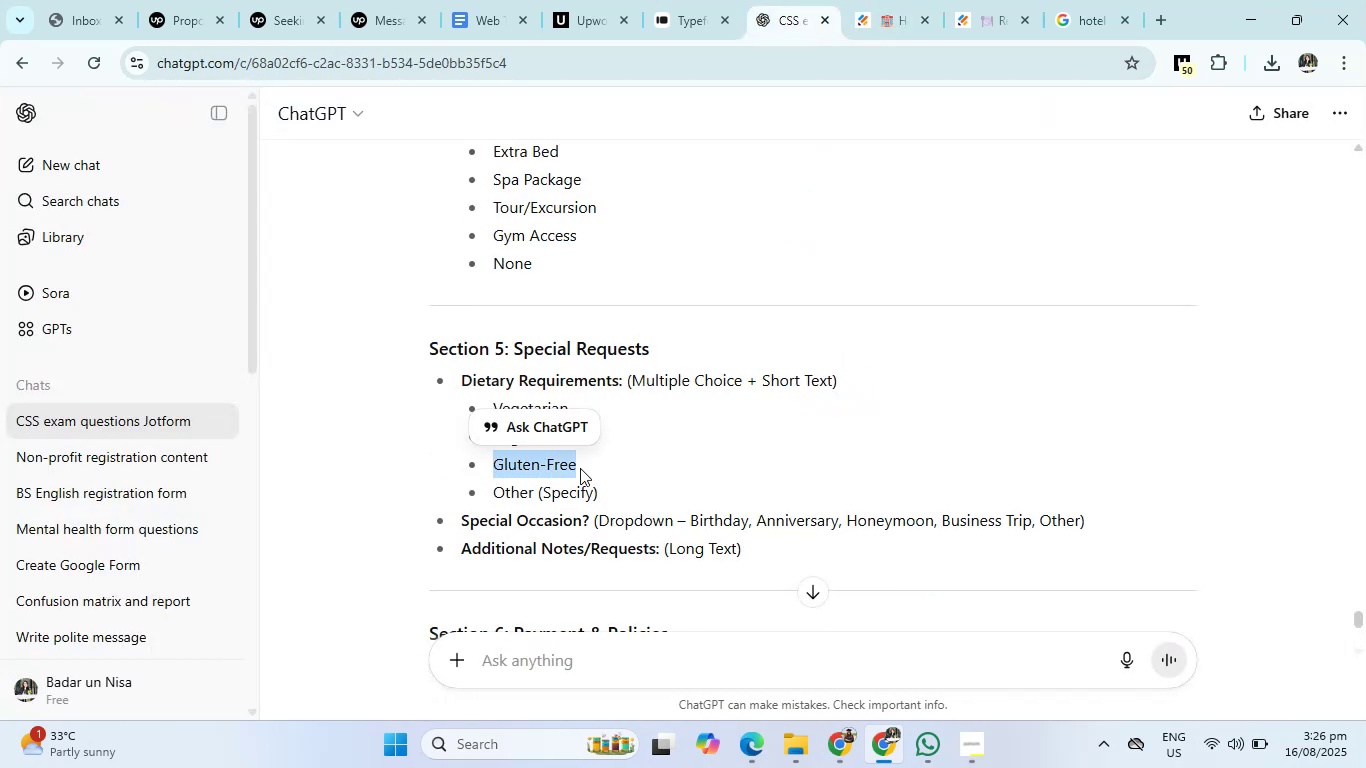 
key(Control+C)
 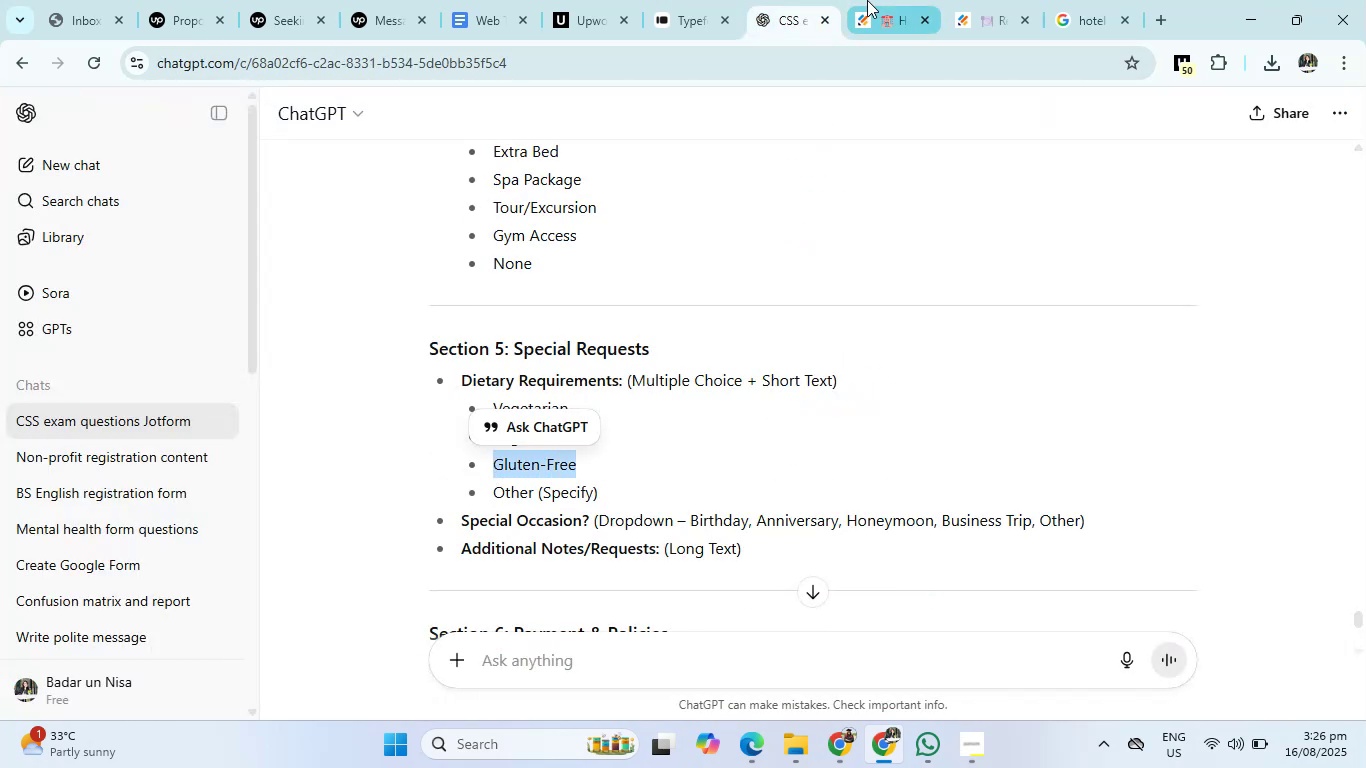 
left_click([868, 0])
 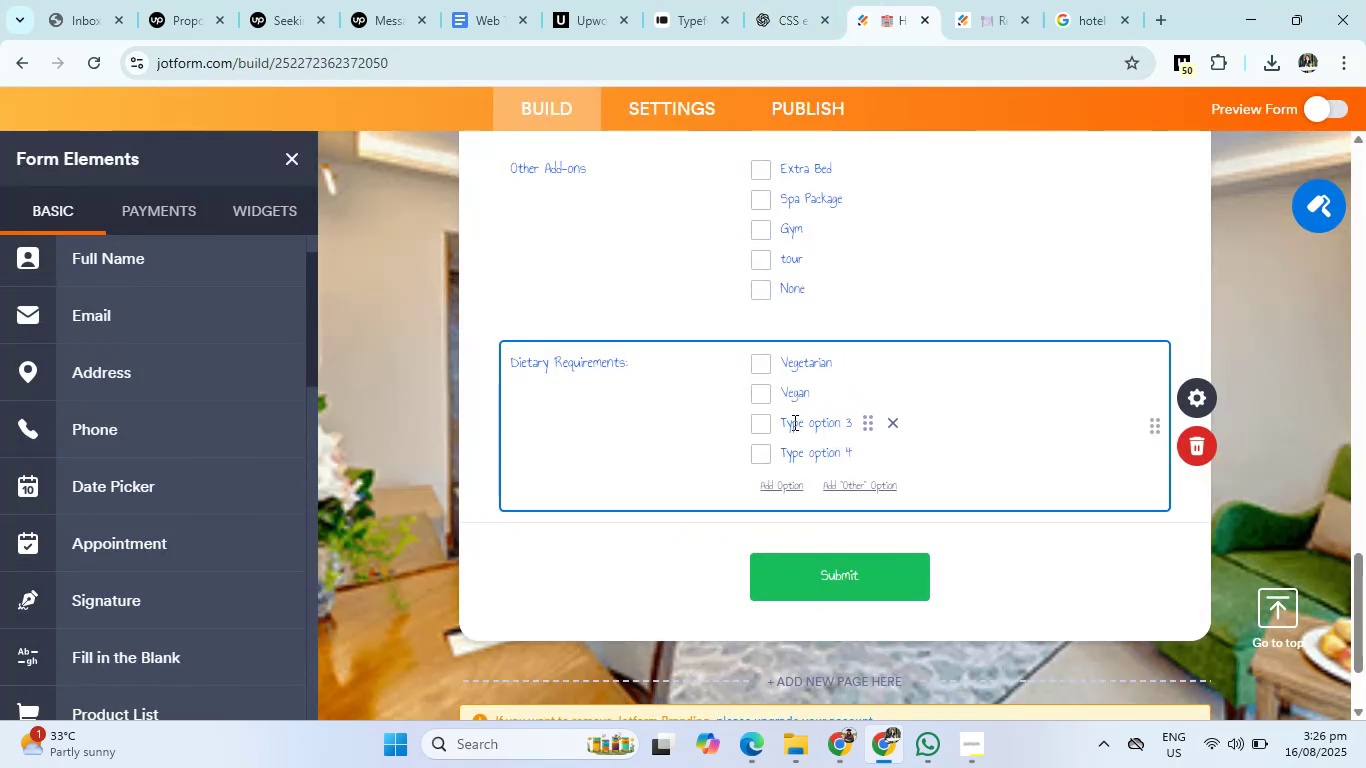 
left_click([793, 422])
 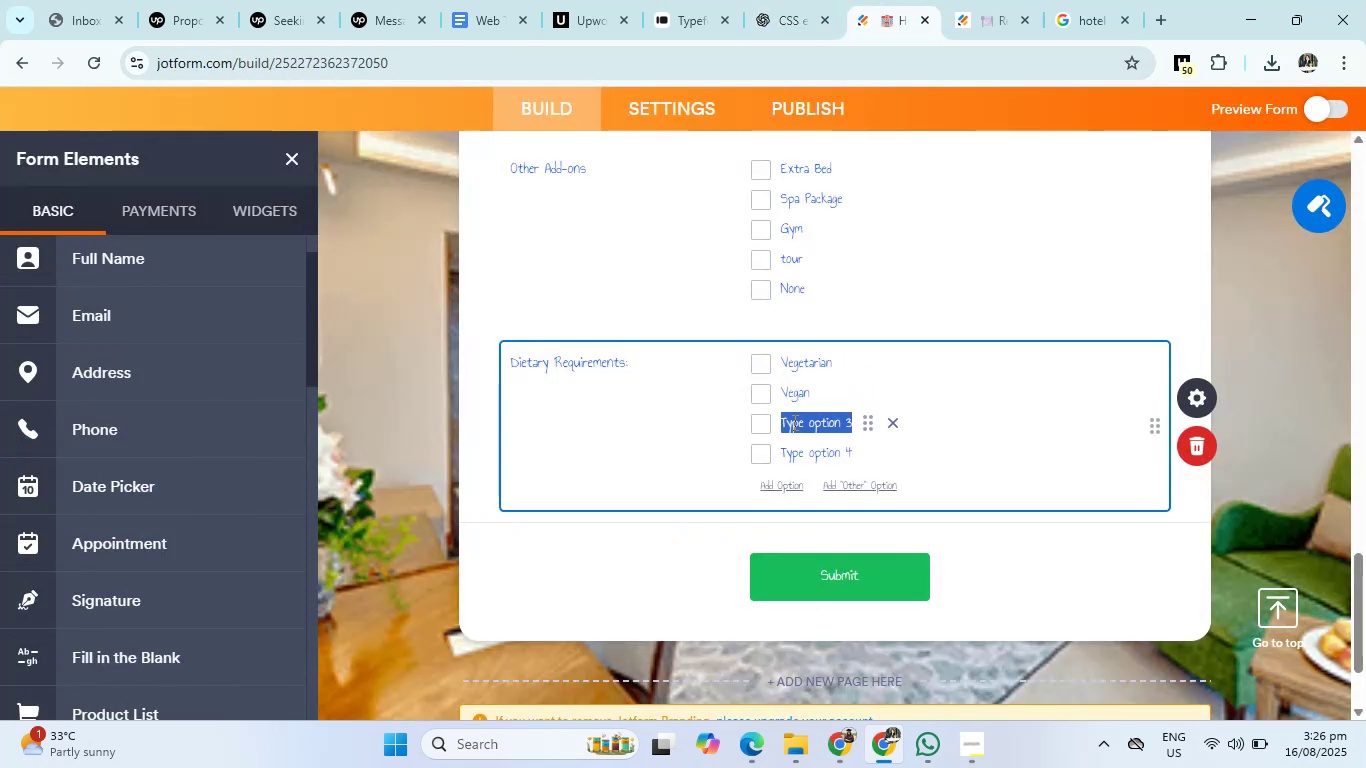 
key(Control+V)
 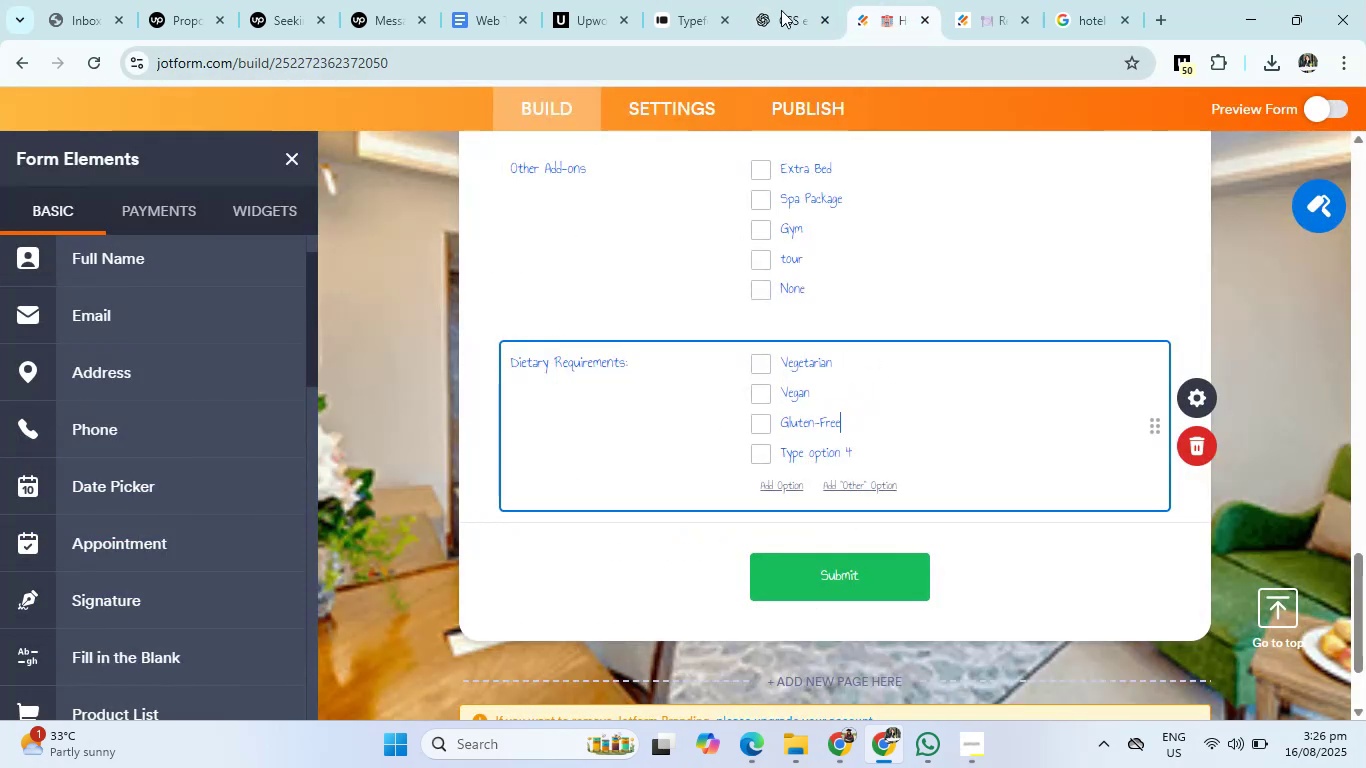 
left_click([781, 9])
 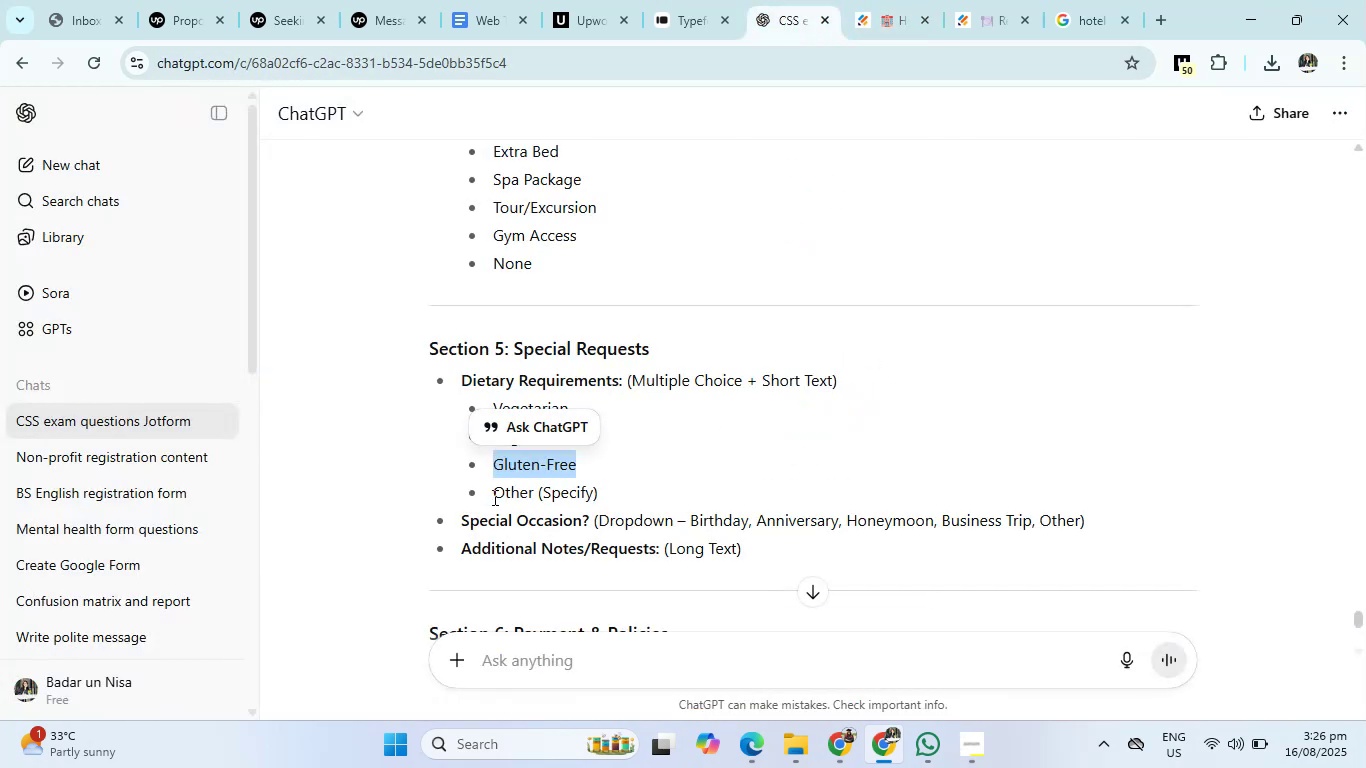 
left_click_drag(start_coordinate=[492, 494], to_coordinate=[603, 495])
 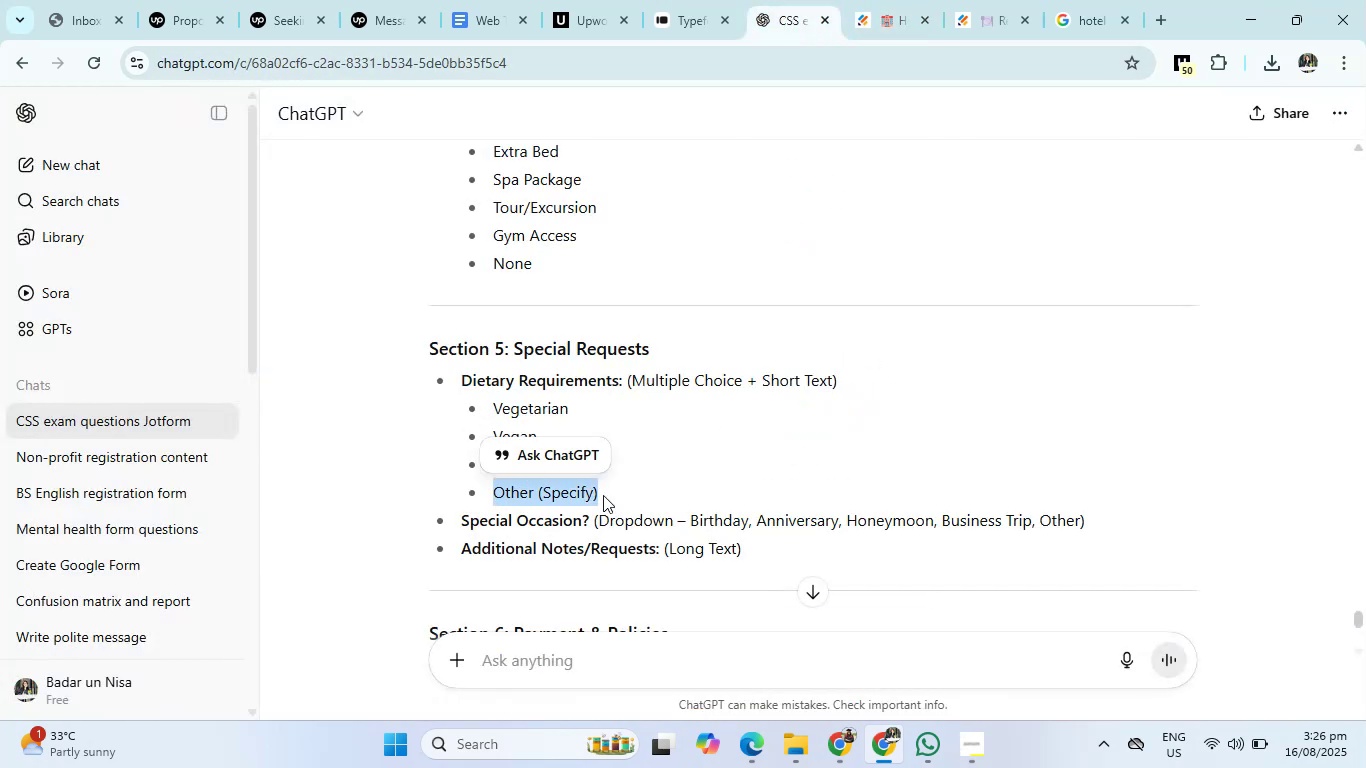 
key(Control+C)
 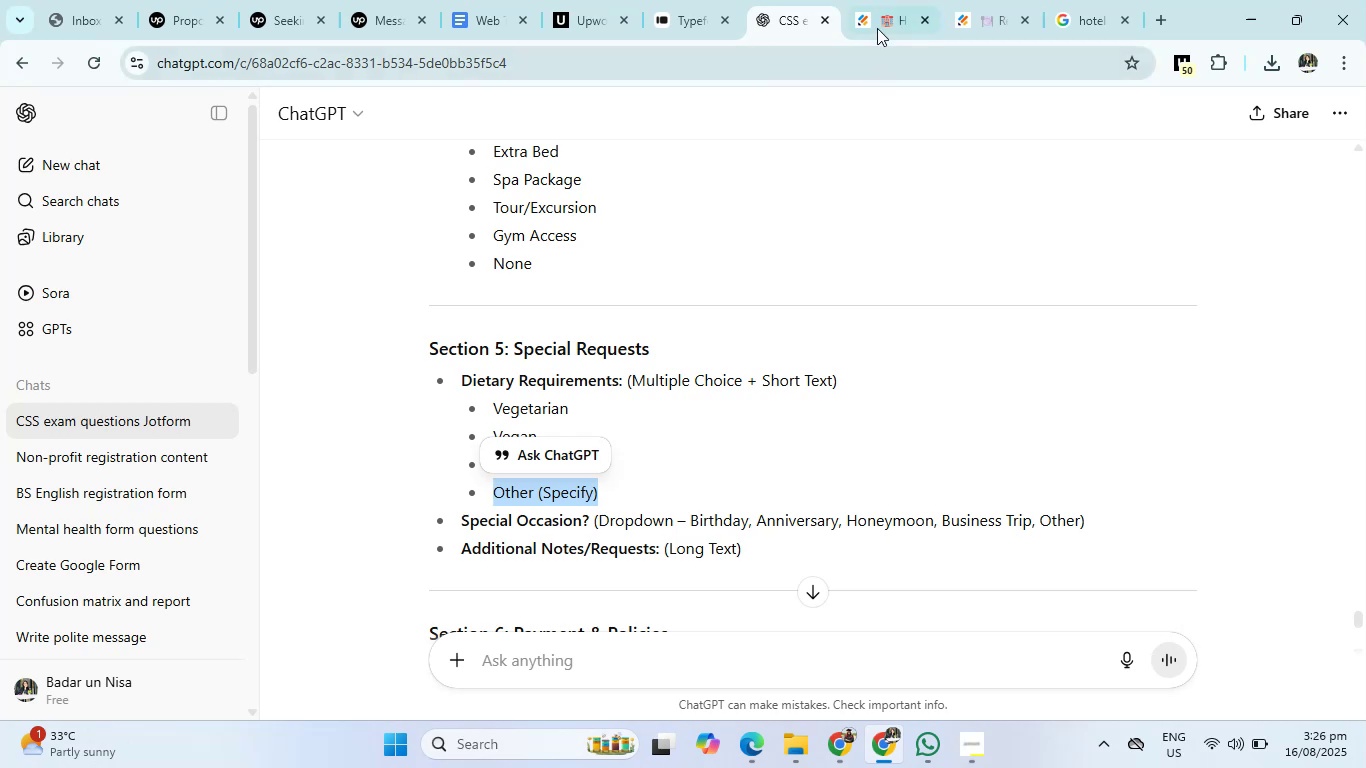 
left_click([878, 14])
 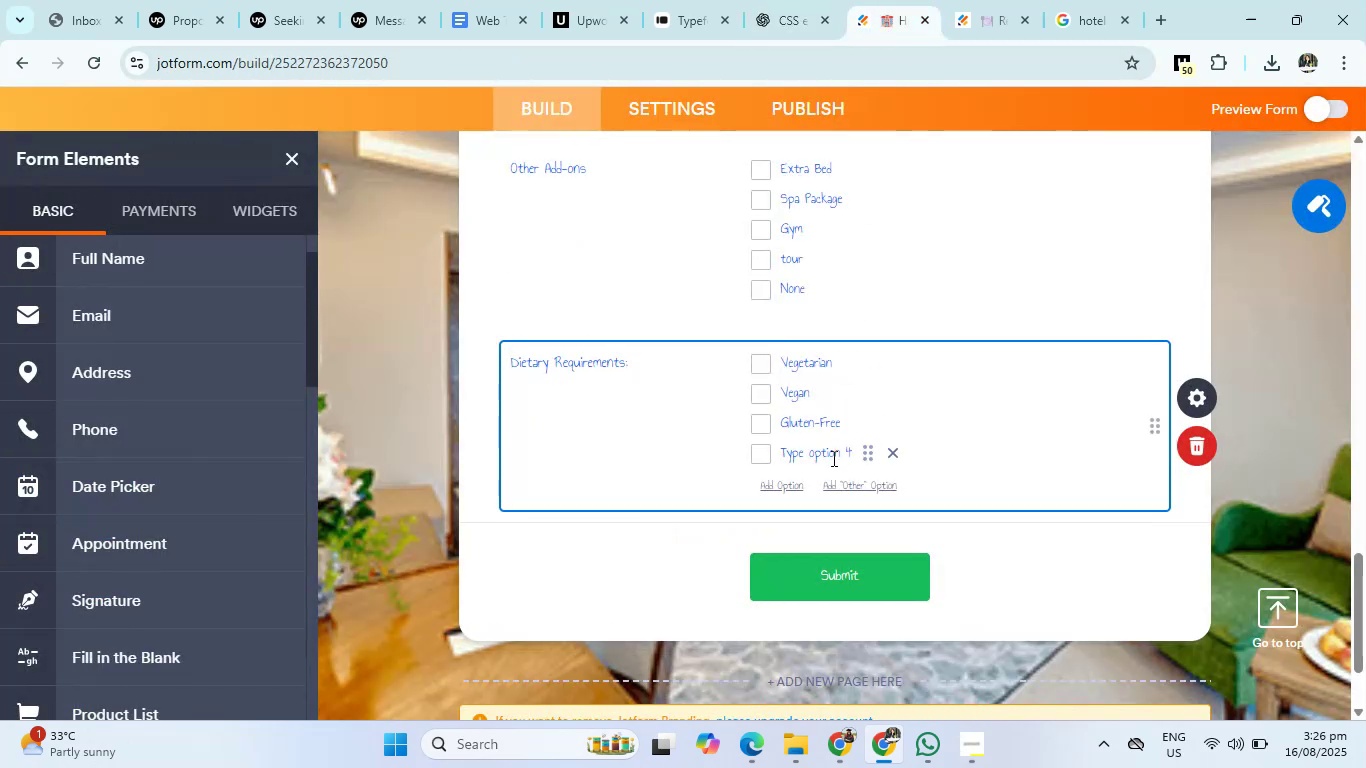 
left_click([832, 458])
 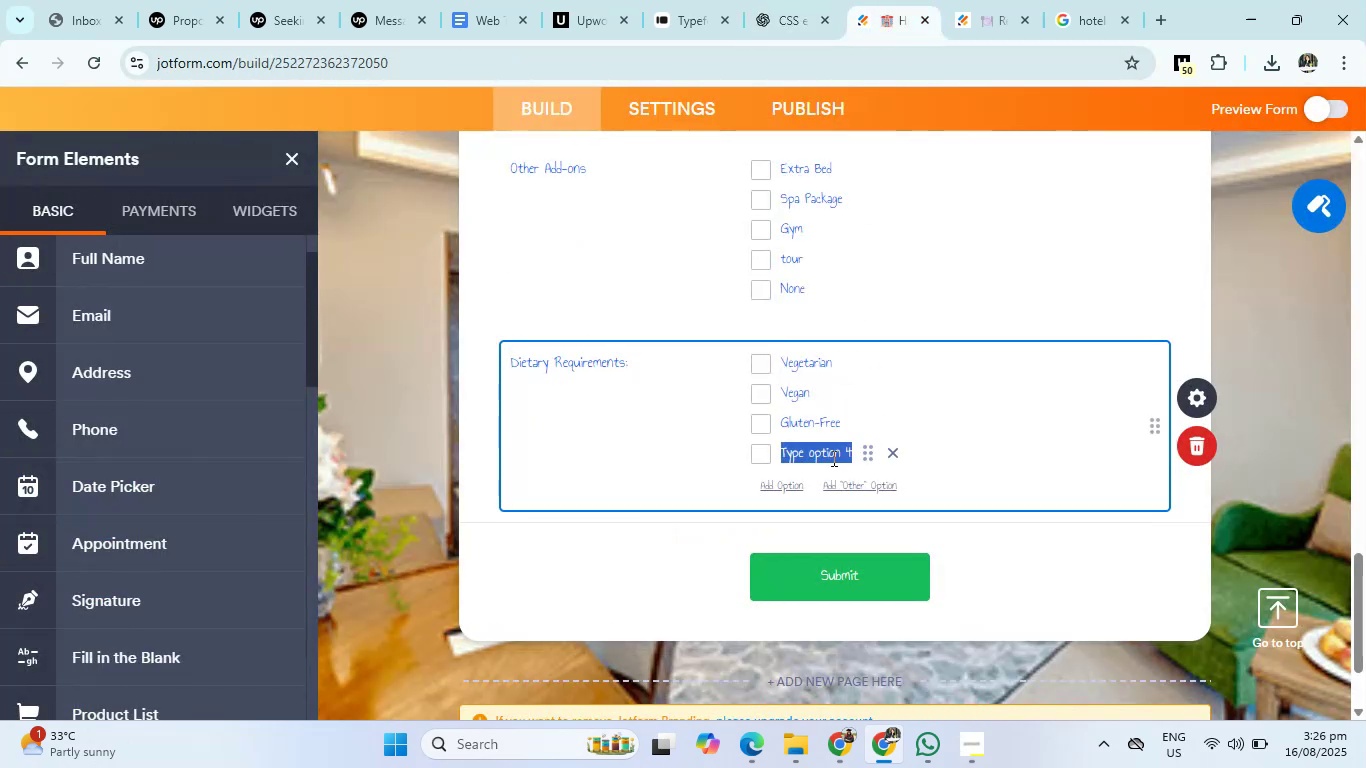 
key(Control+V)
 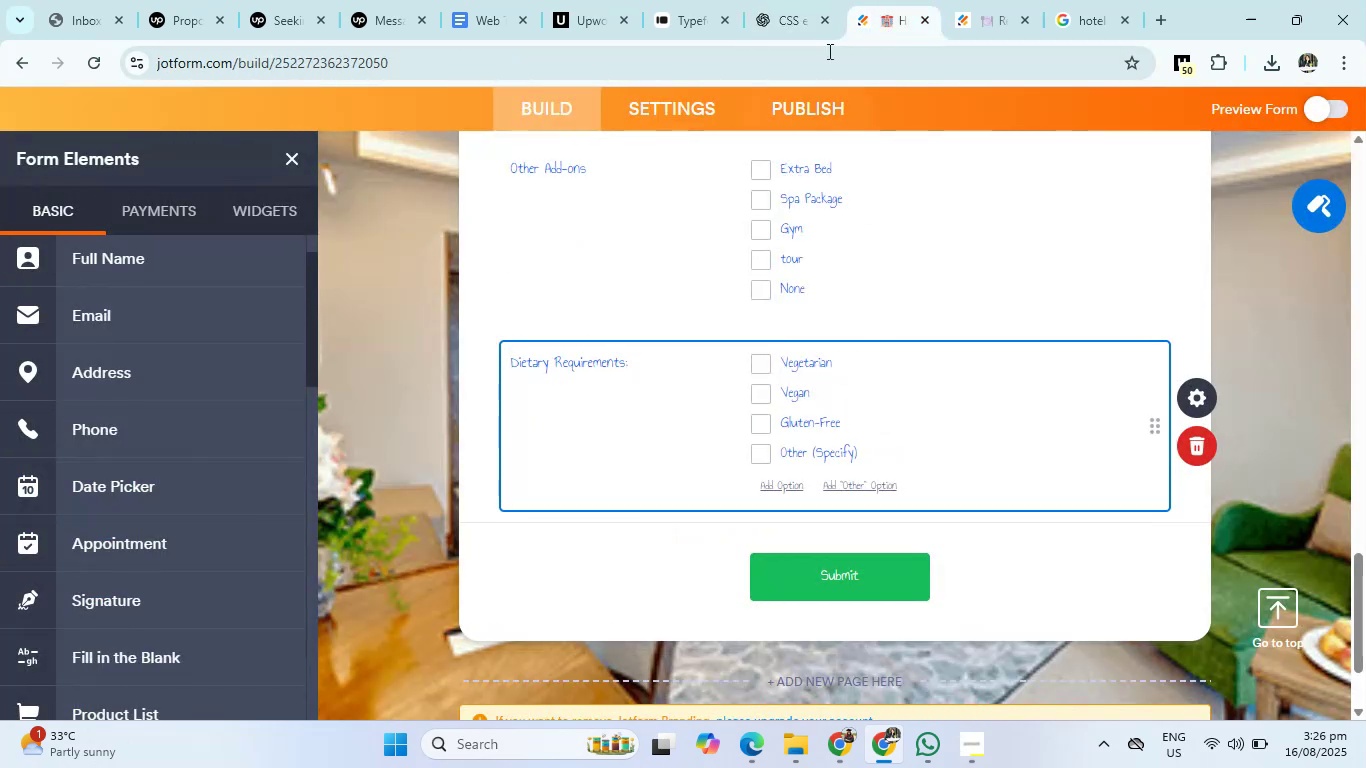 
left_click([761, 0])
 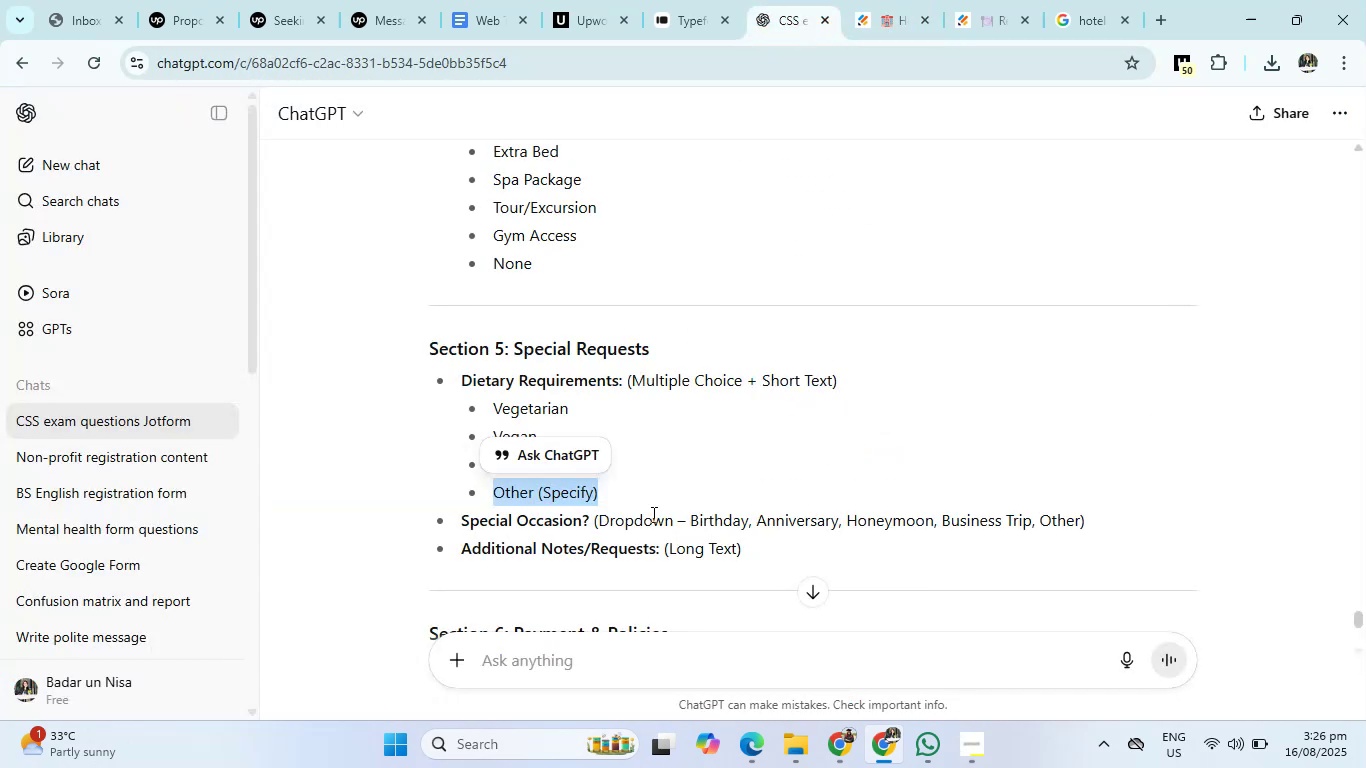 
scroll: coordinate [652, 514], scroll_direction: down, amount: 2.0
 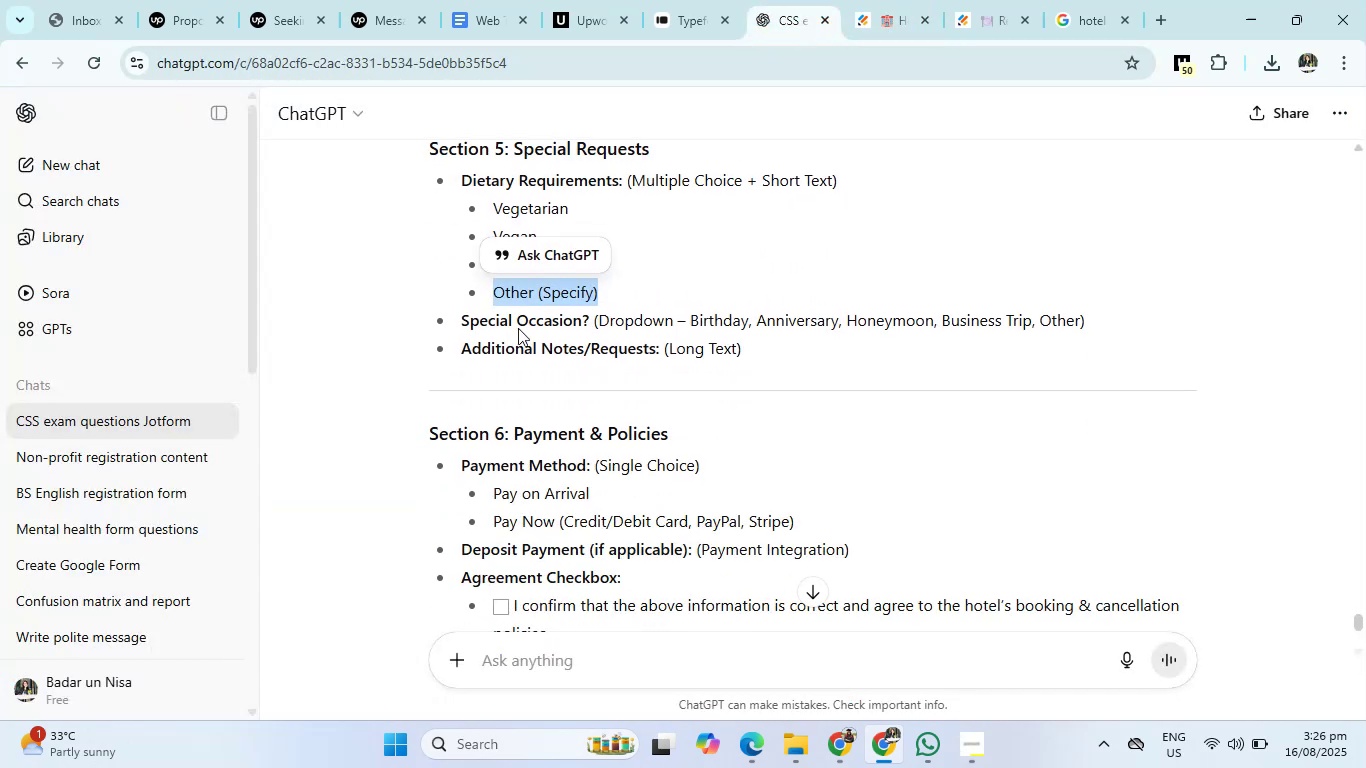 
left_click_drag(start_coordinate=[456, 317], to_coordinate=[588, 324])
 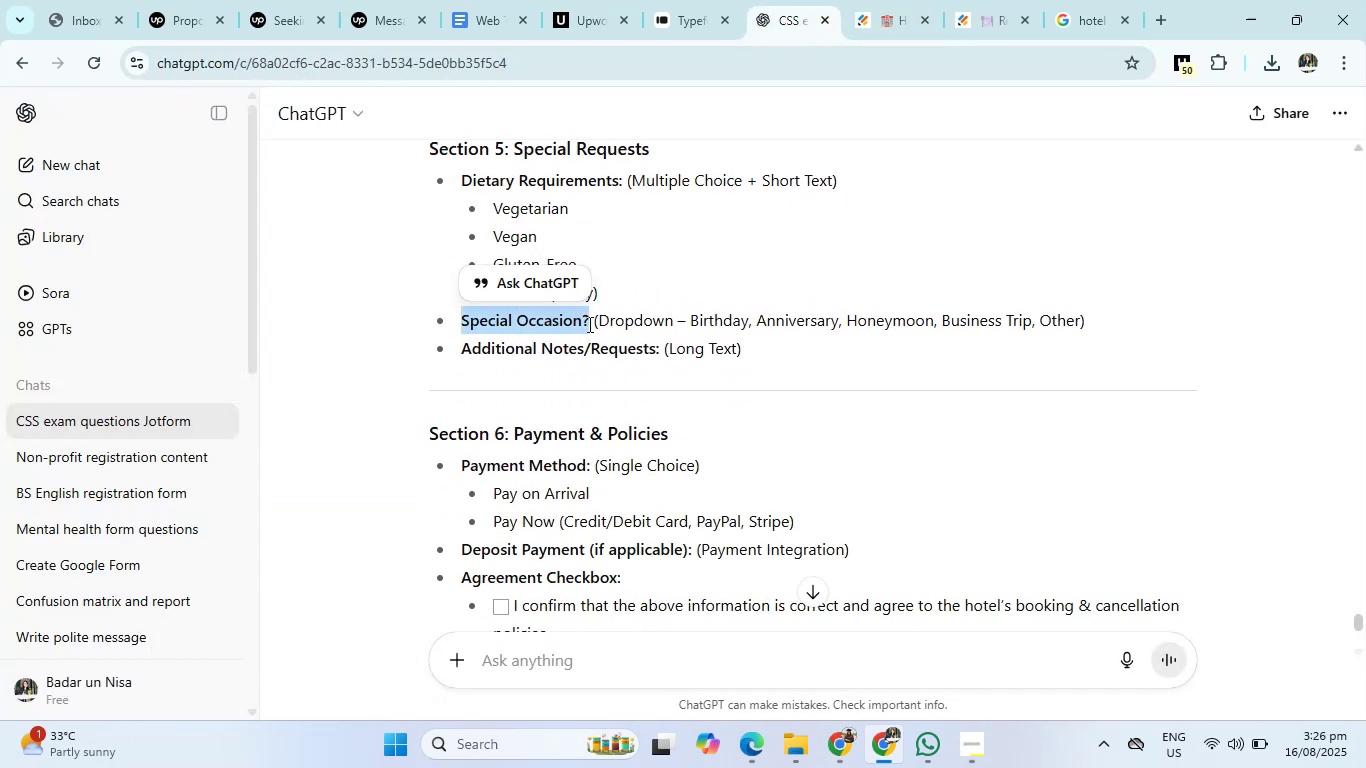 
key(Control+C)
 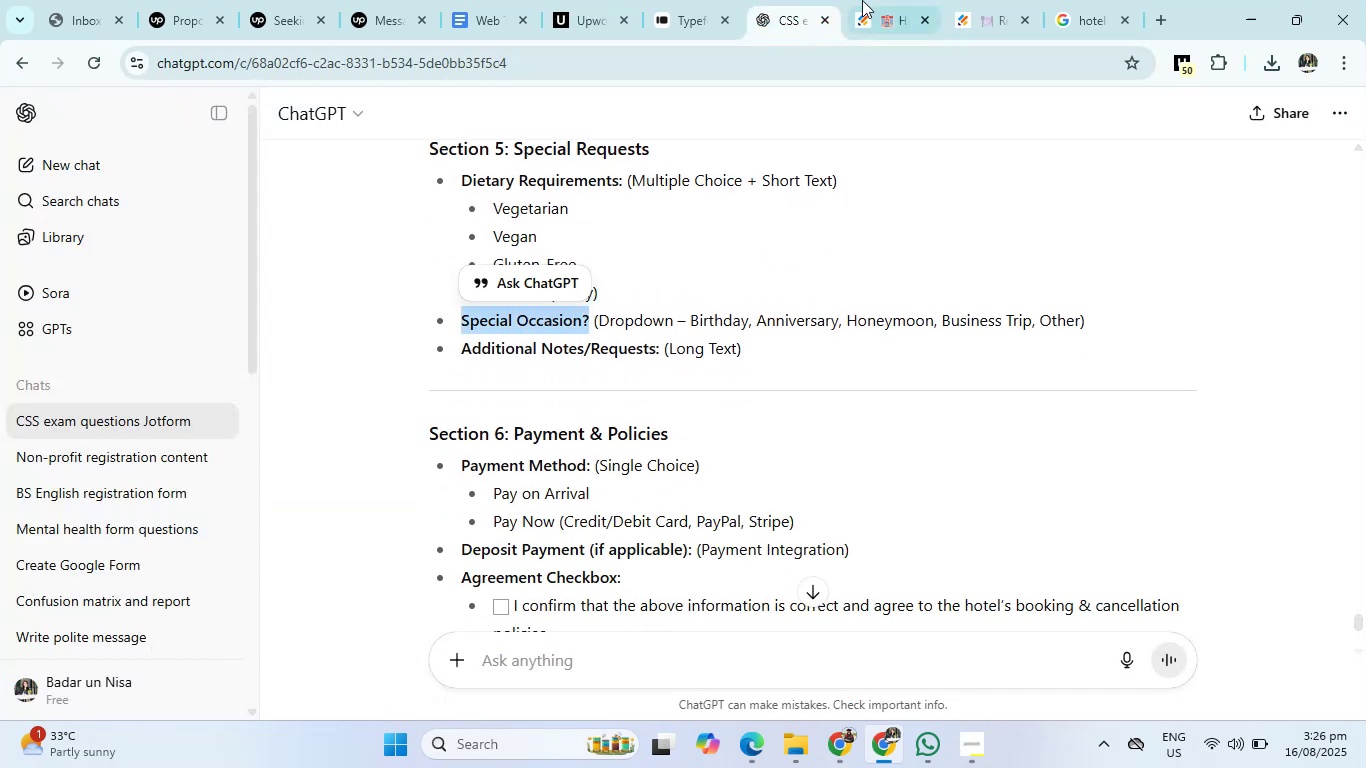 
left_click([862, 0])
 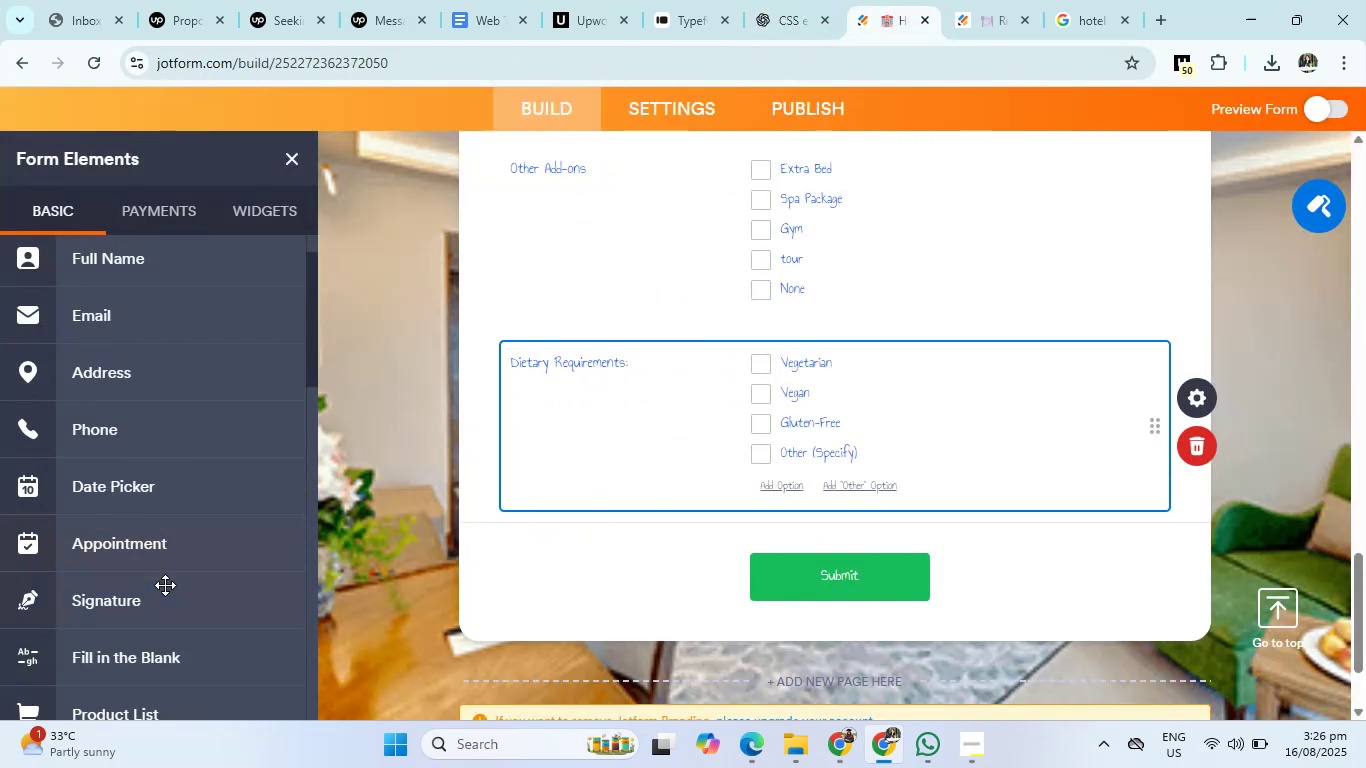 
scroll: coordinate [165, 585], scroll_direction: down, amount: 5.0
 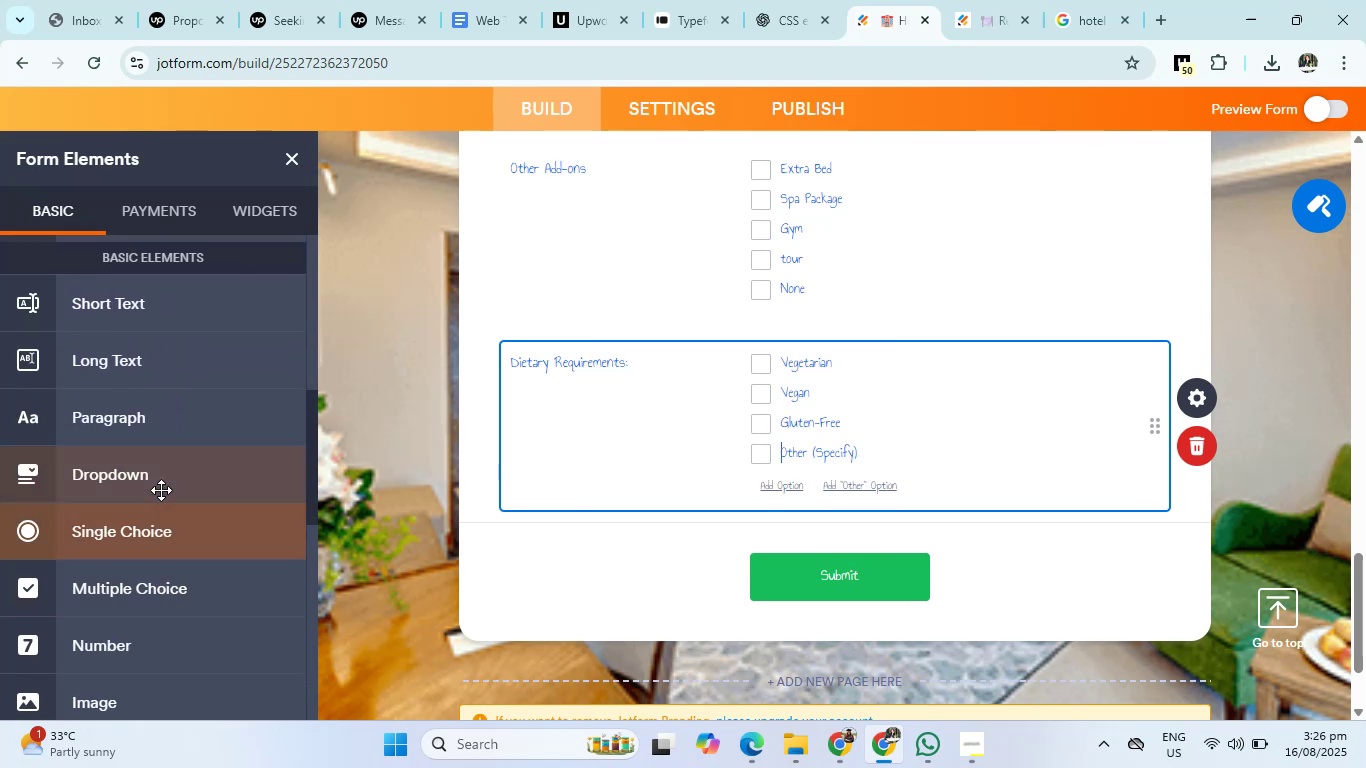 
left_click([161, 490])
 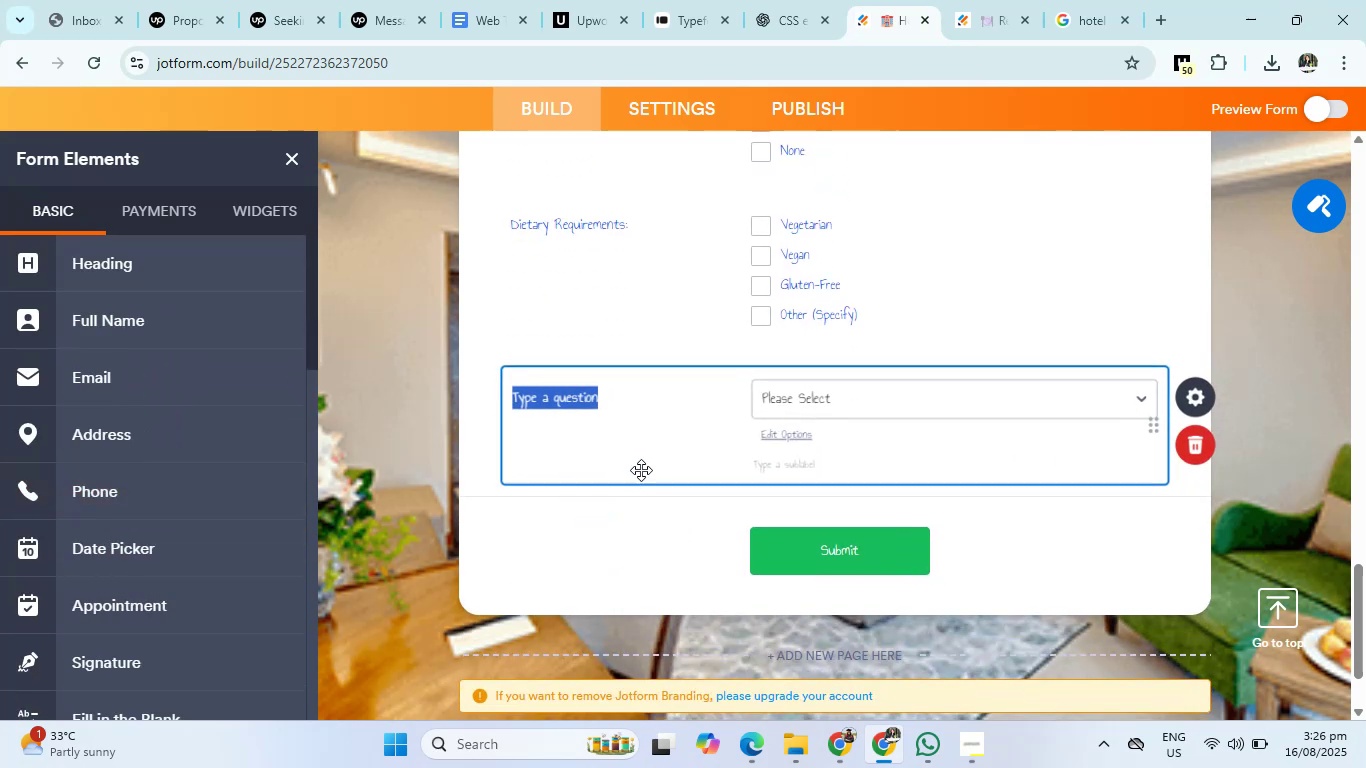 
key(Control+V)
 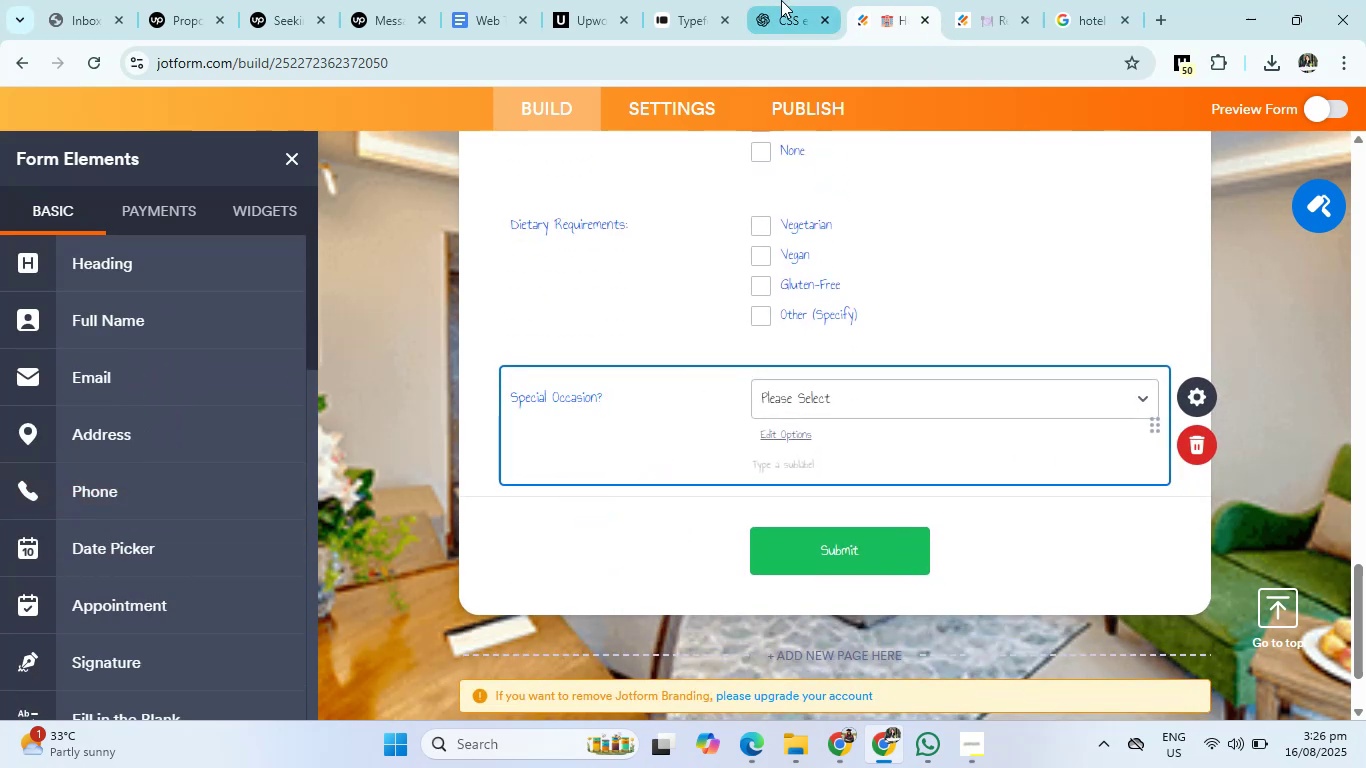 
left_click([781, 0])
 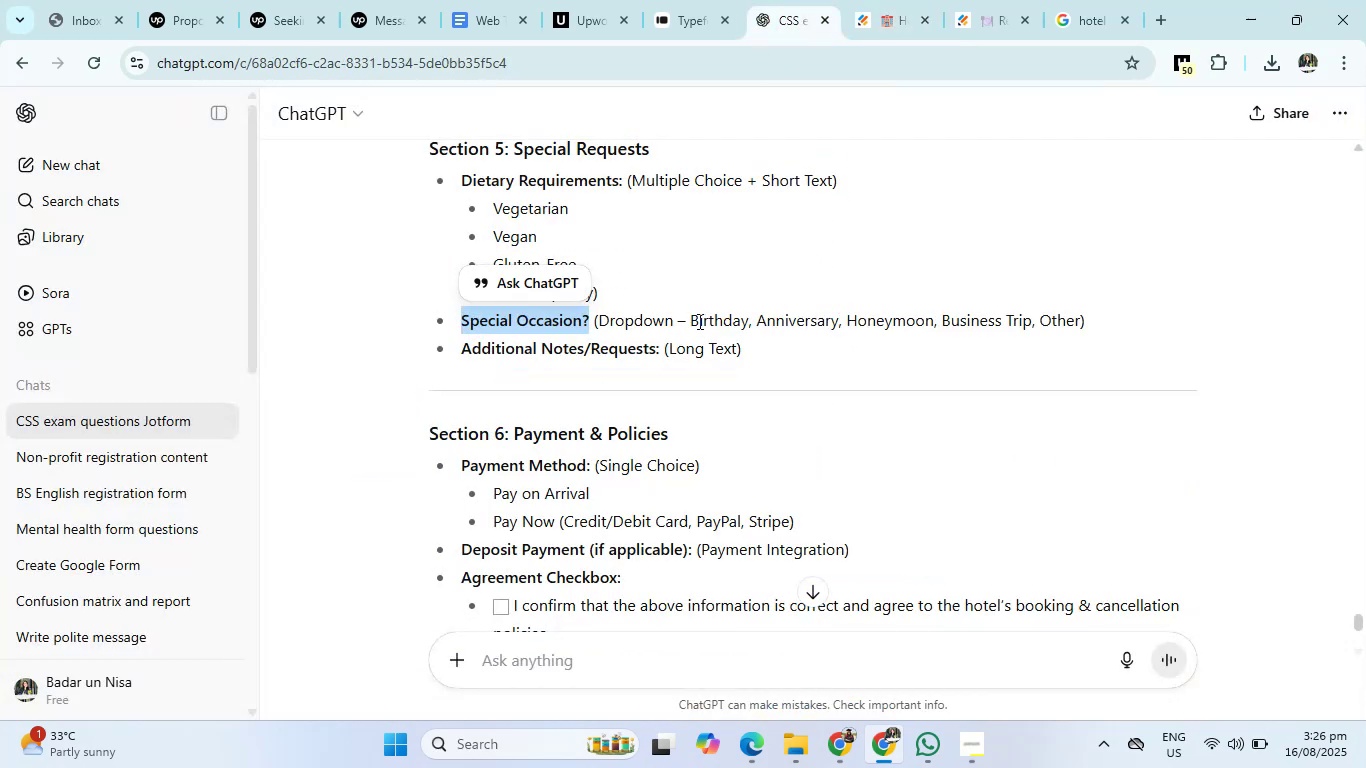 
left_click_drag(start_coordinate=[687, 323], to_coordinate=[748, 323])
 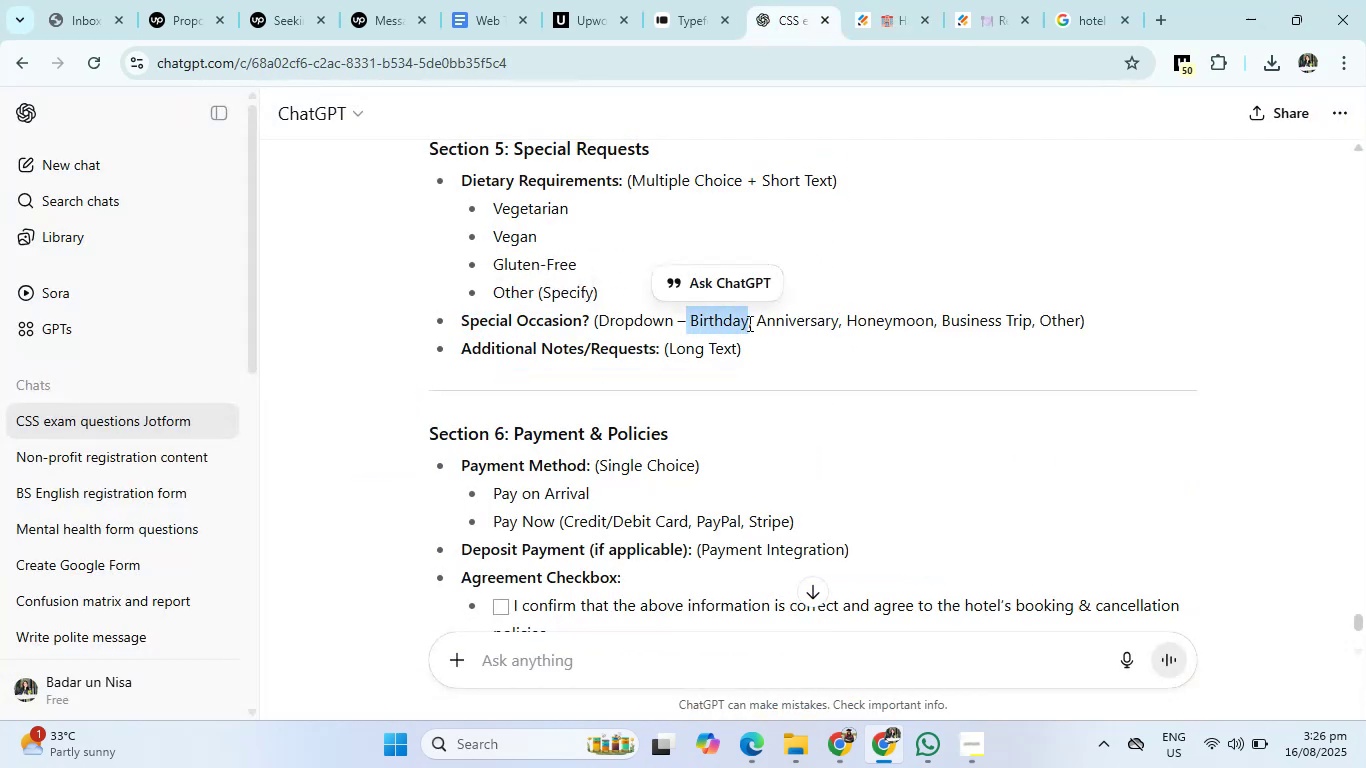 
key(Control+C)
 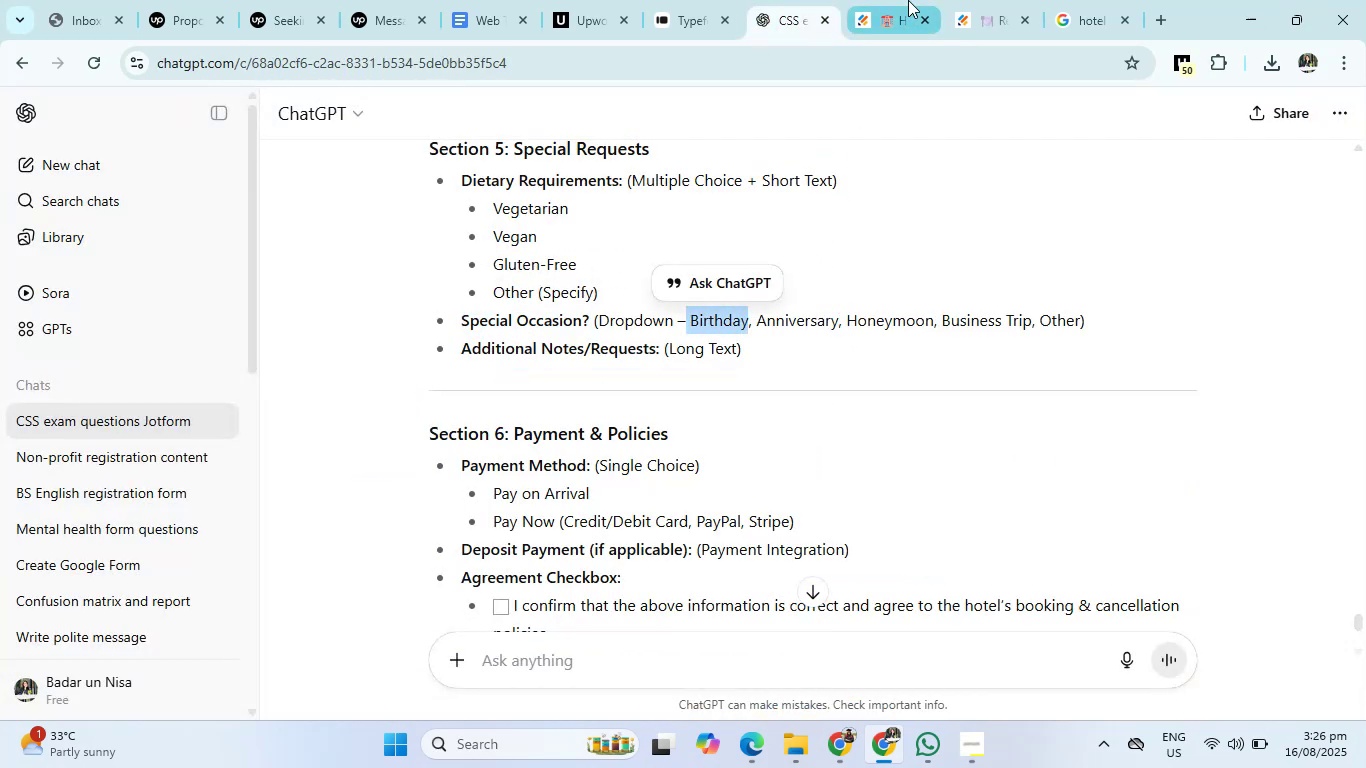 
left_click([908, 0])
 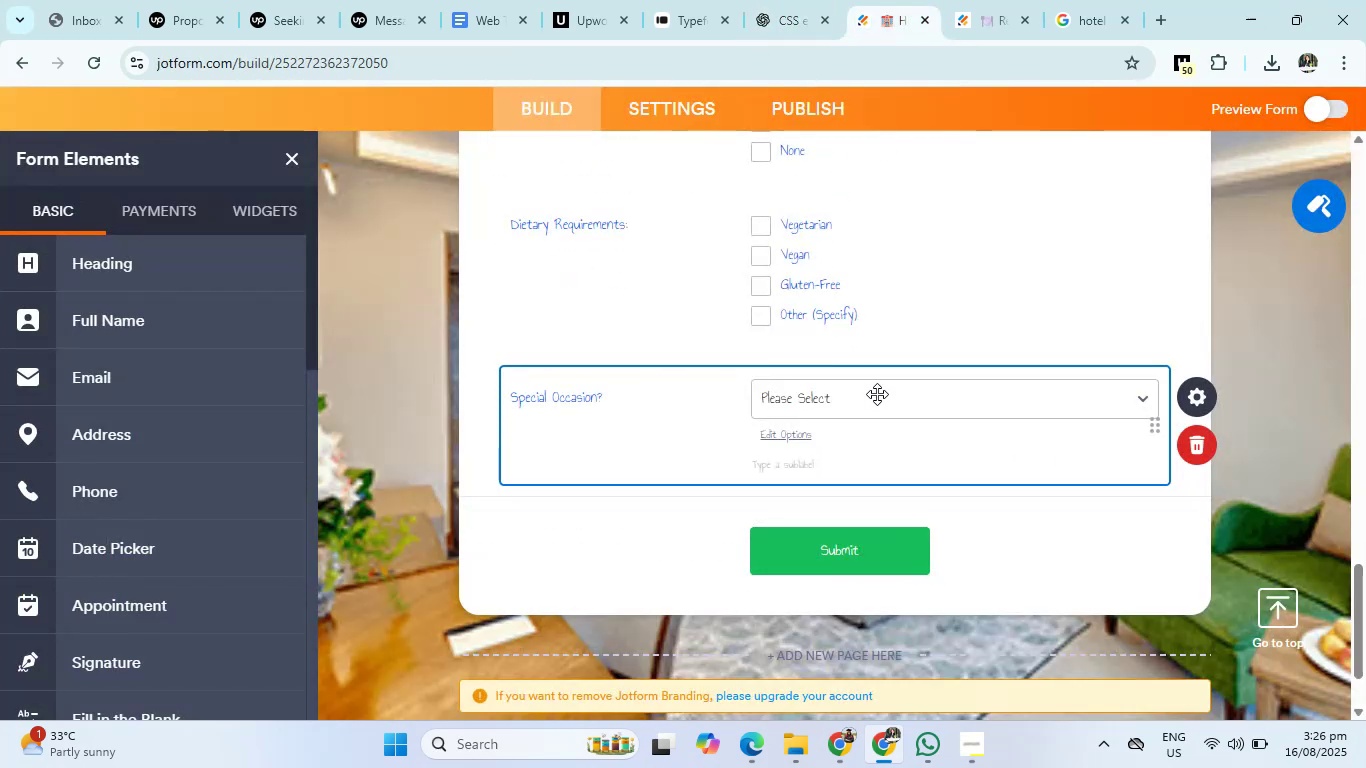 
left_click([877, 394])
 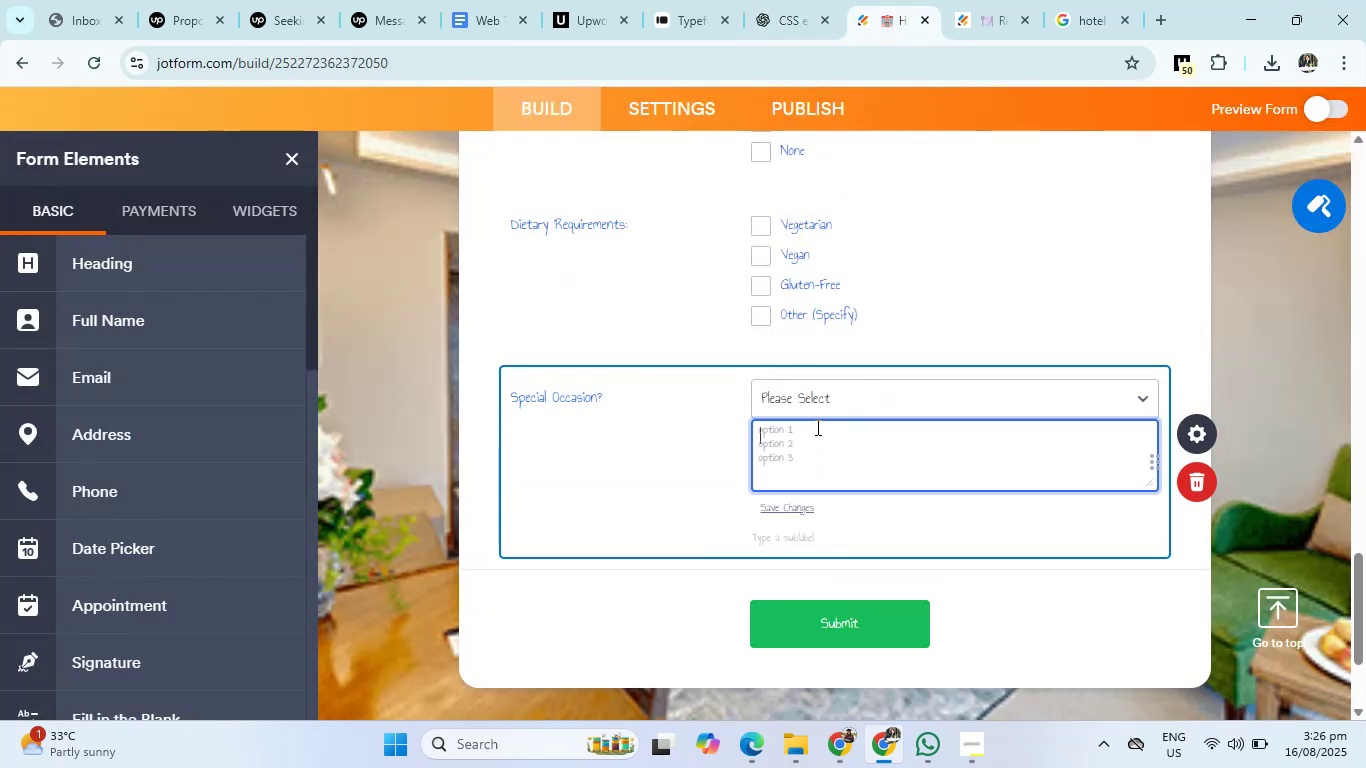 
key(Control+V)
 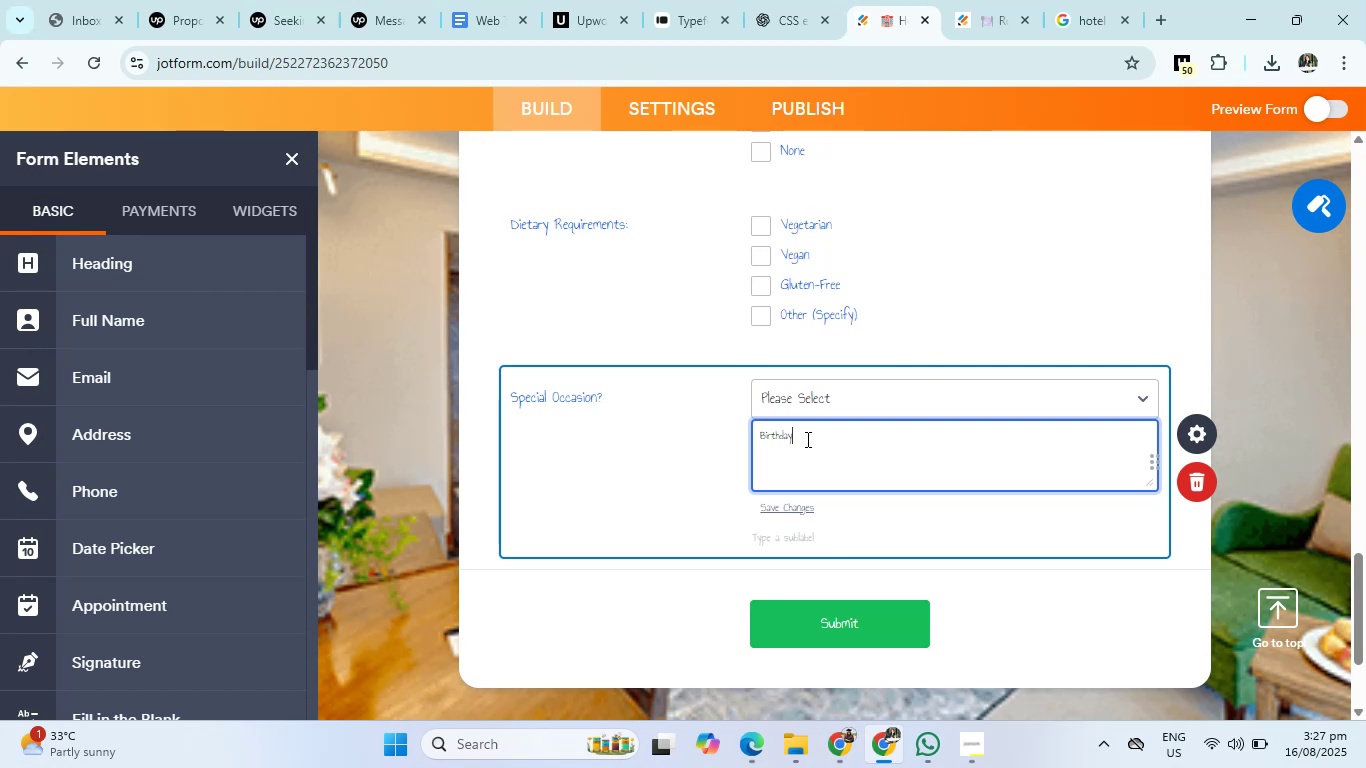 
key(Shift+Enter)
 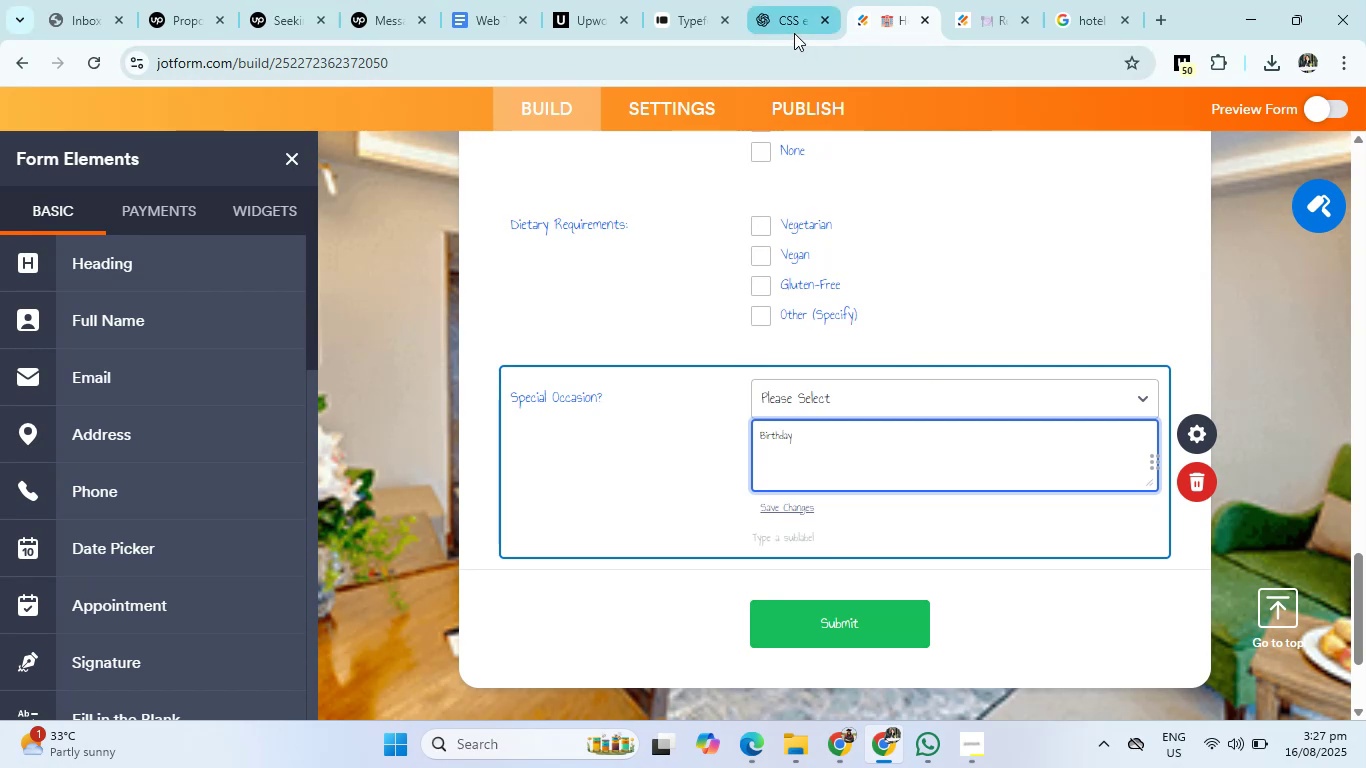 
left_click([794, 33])
 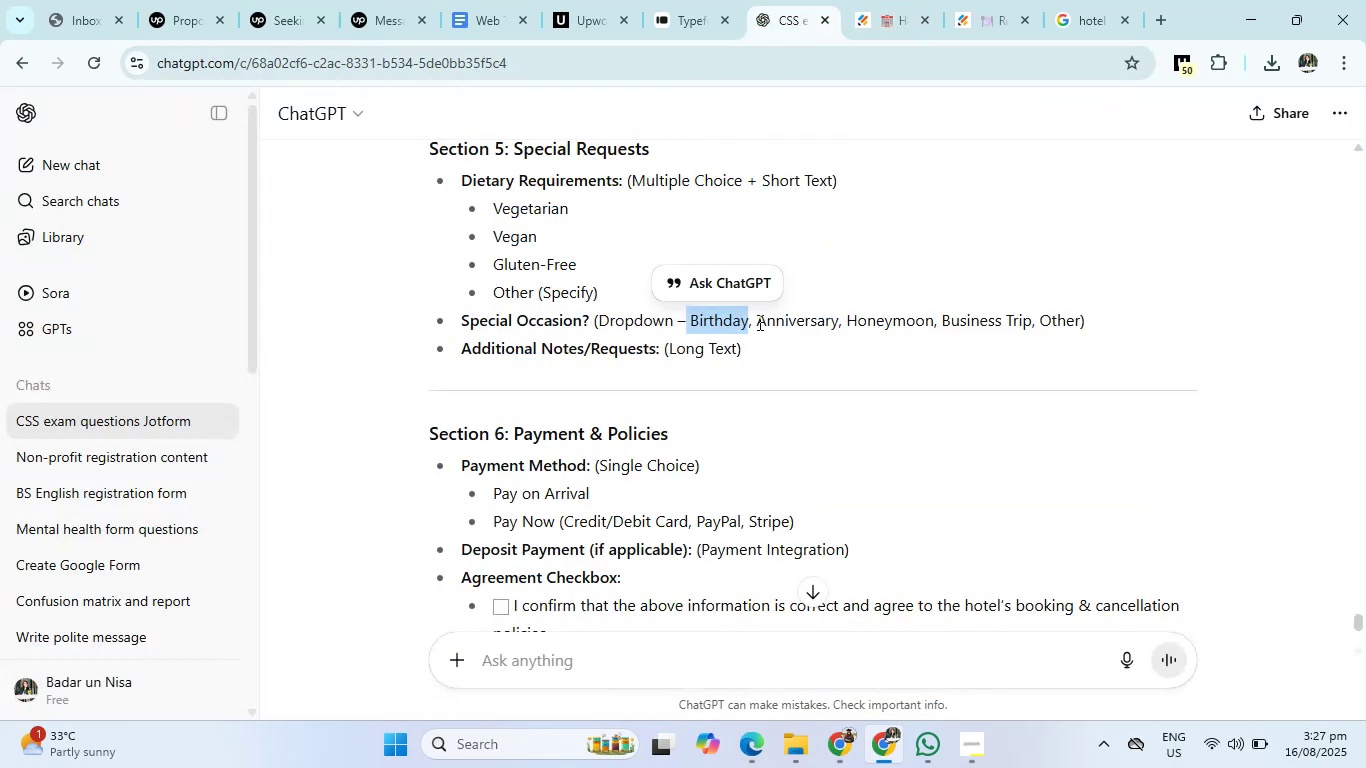 
left_click_drag(start_coordinate=[757, 322], to_coordinate=[1075, 329])
 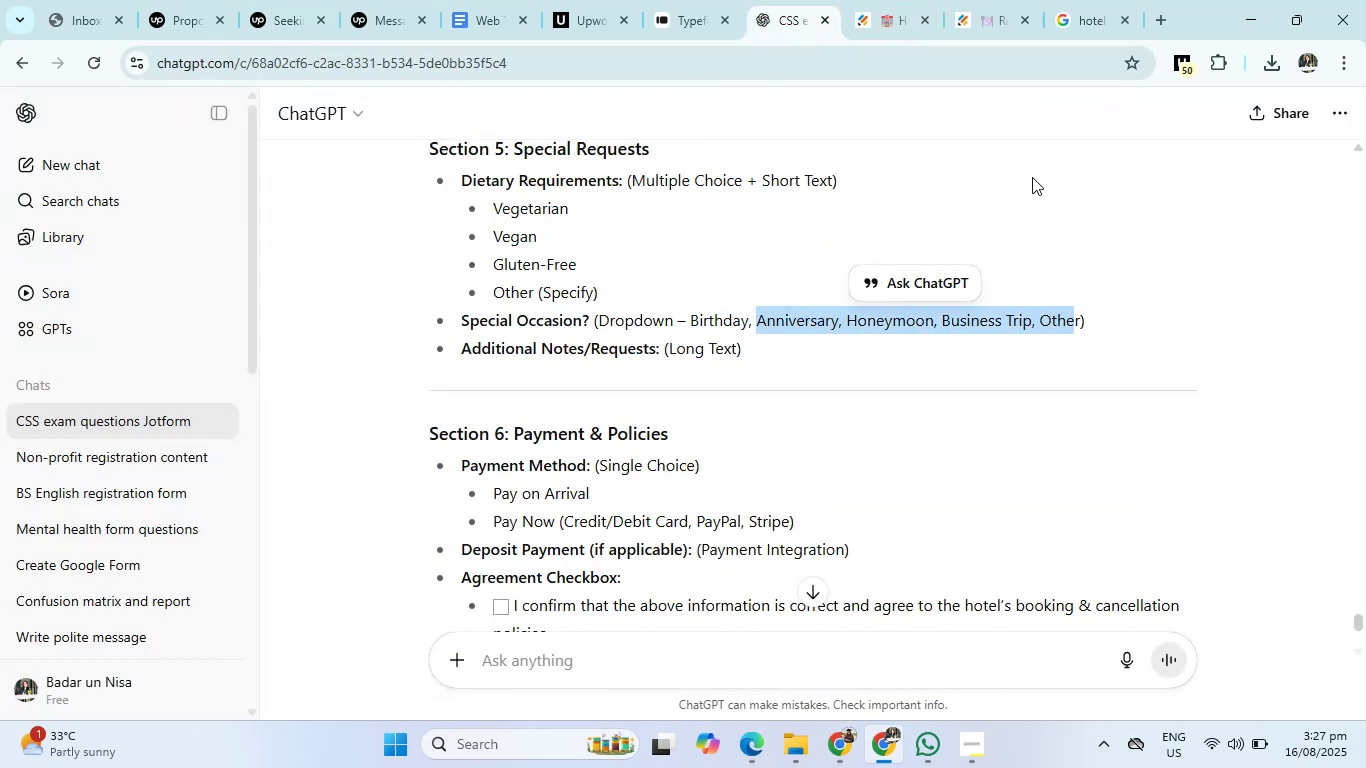 
key(Control+C)
 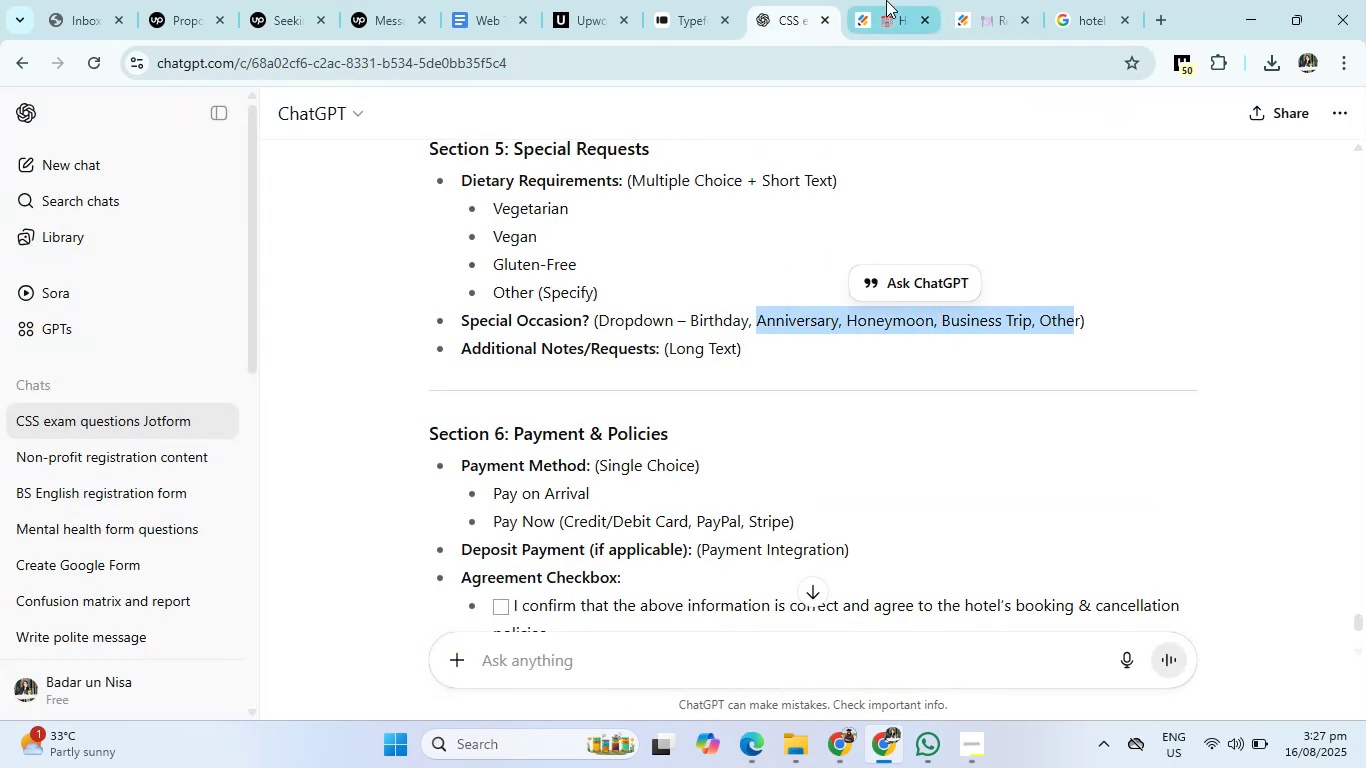 
left_click([886, 0])
 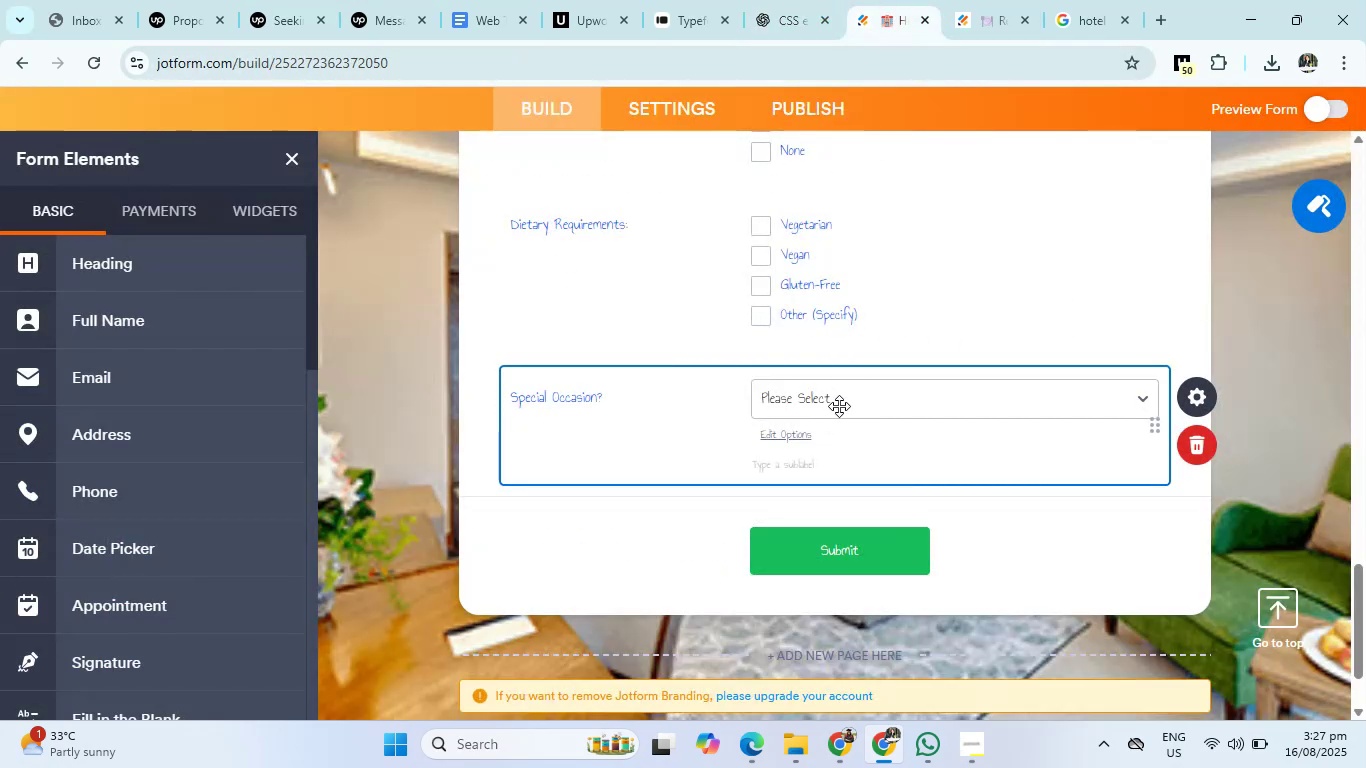 
left_click([839, 403])
 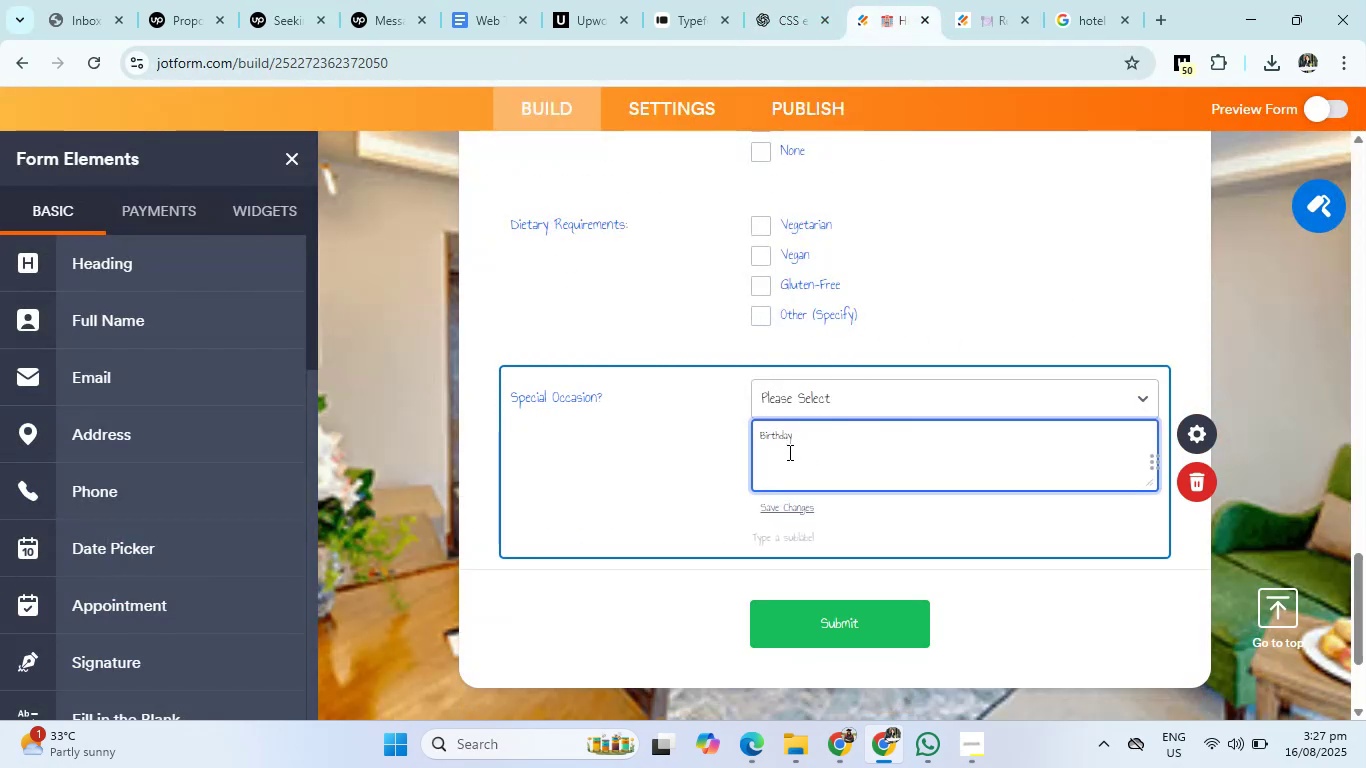 
left_click([788, 452])
 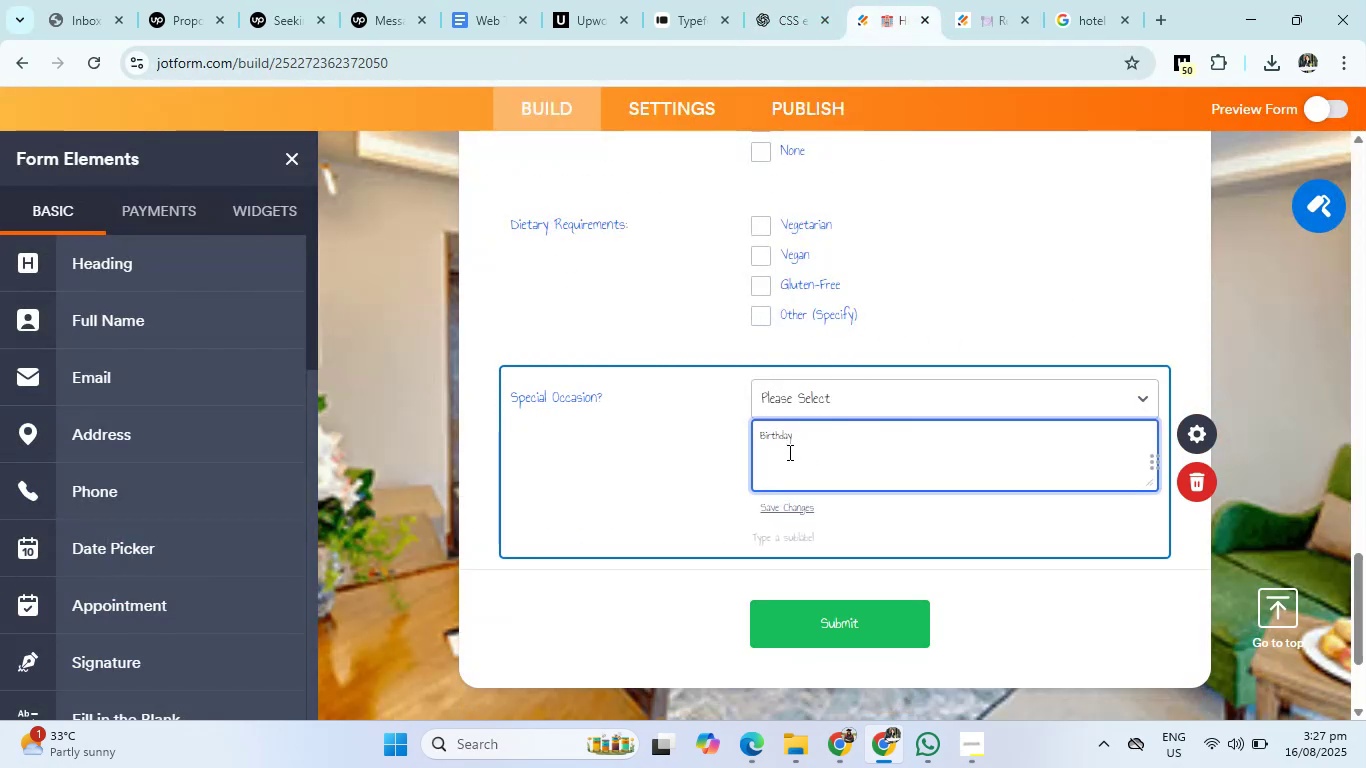 
key(Control+V)
 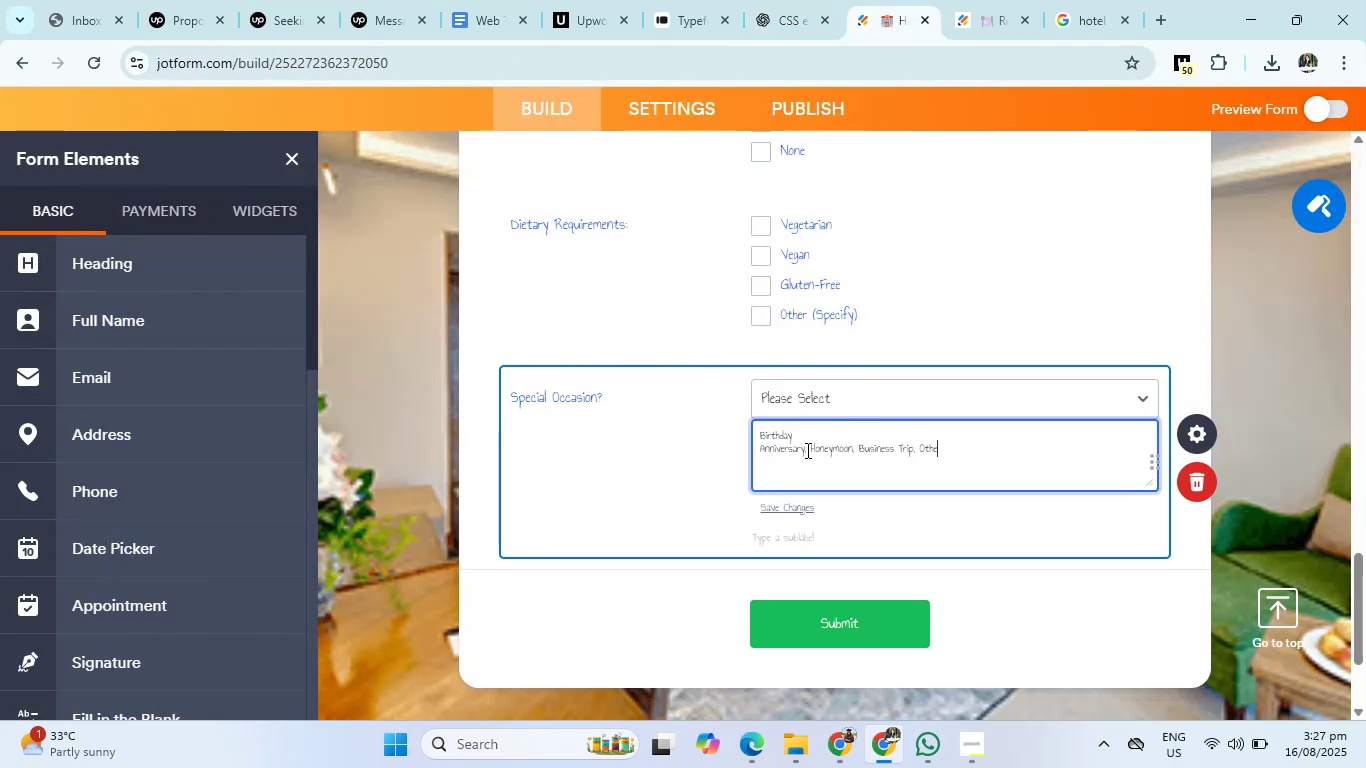 
left_click([806, 450])
 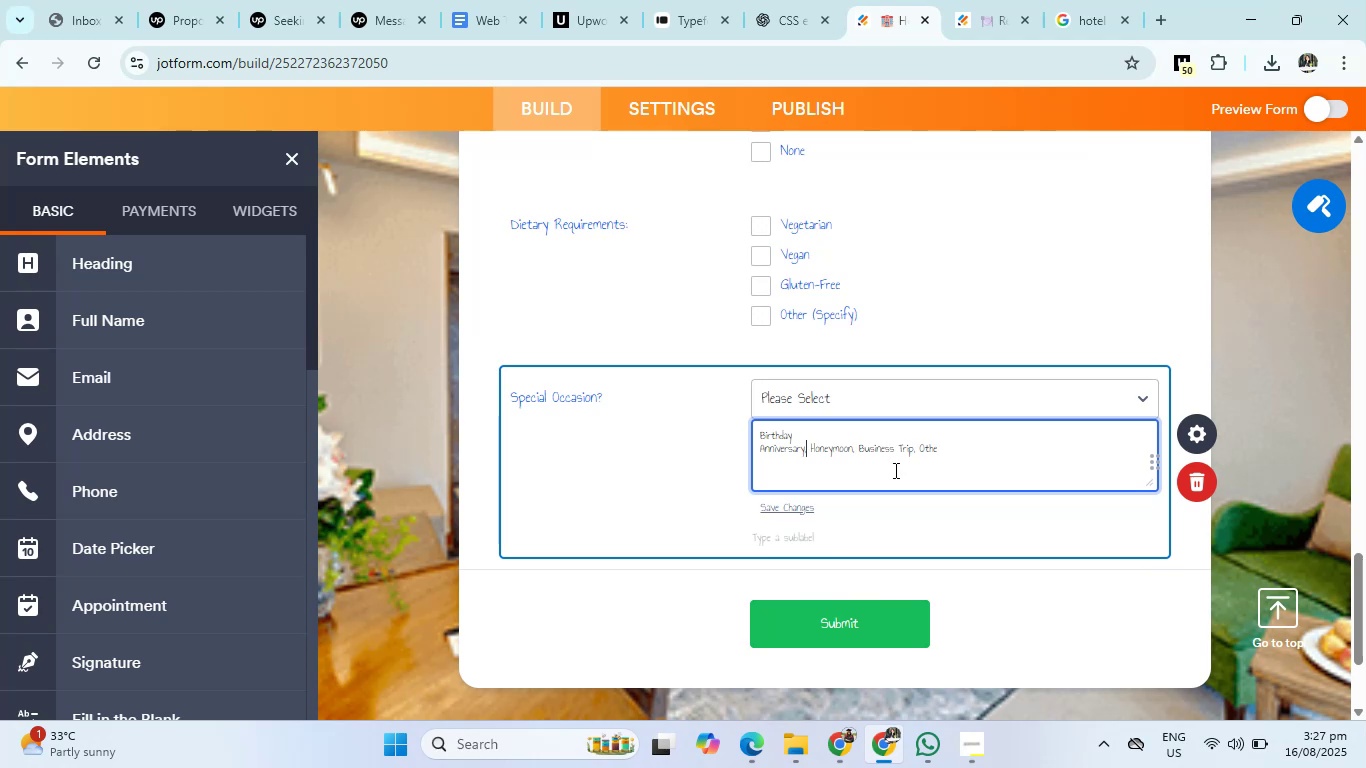 
key(Backspace)
 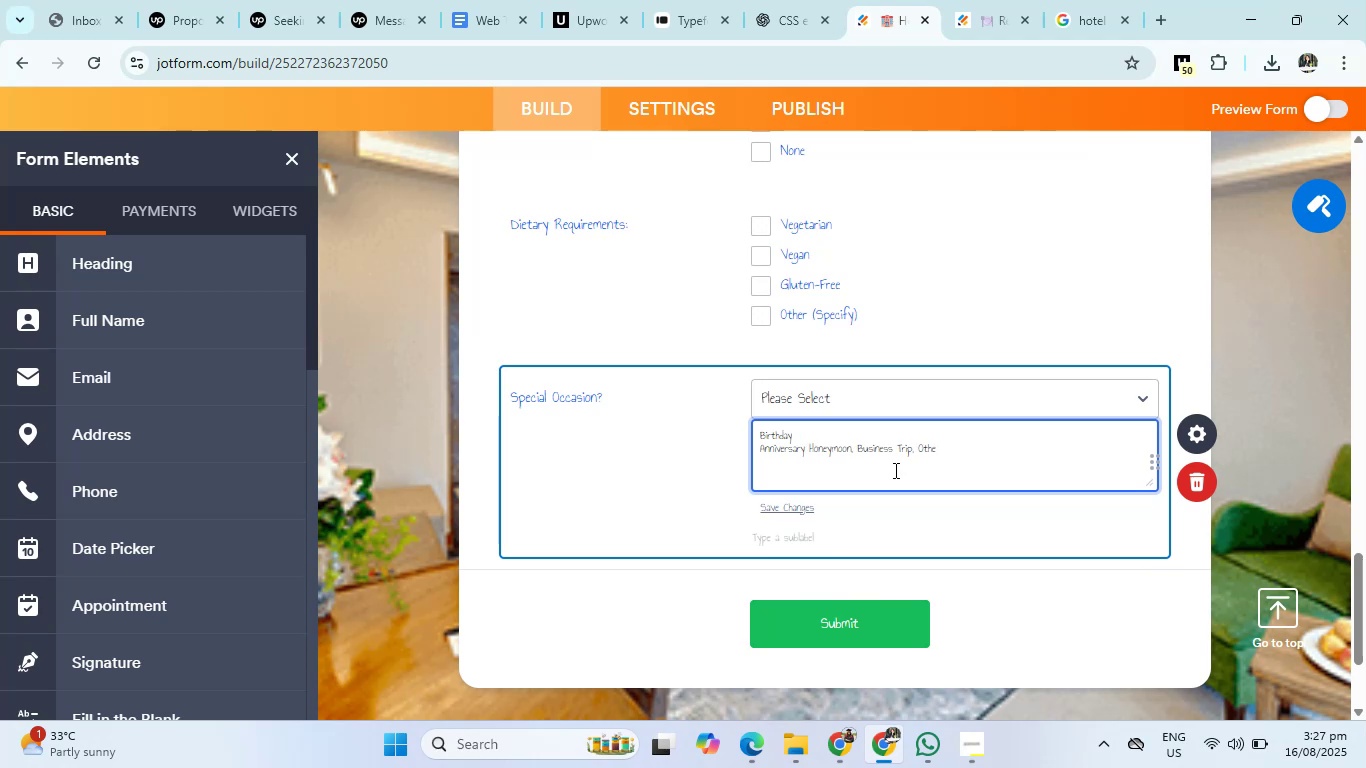 
key(Shift+Enter)
 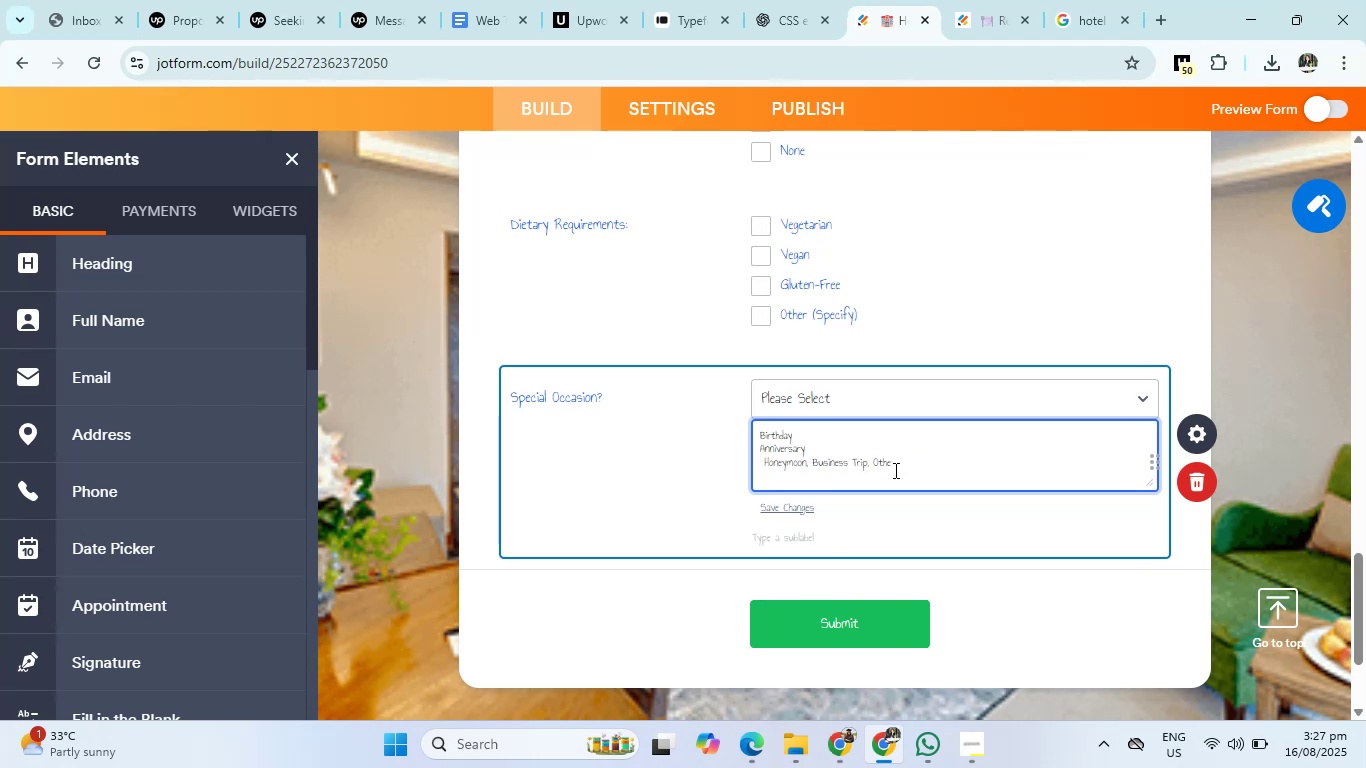 
key(ArrowRight)
 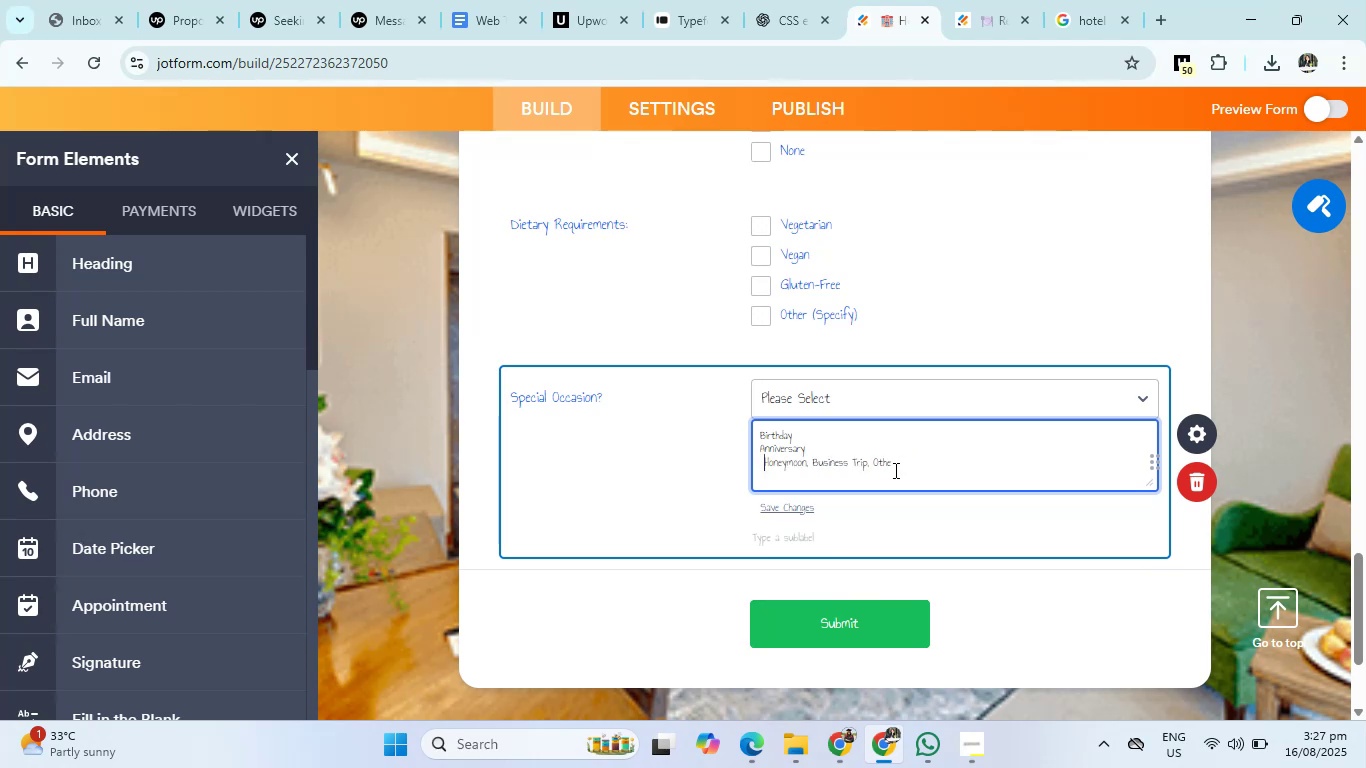 
key(ArrowRight)
 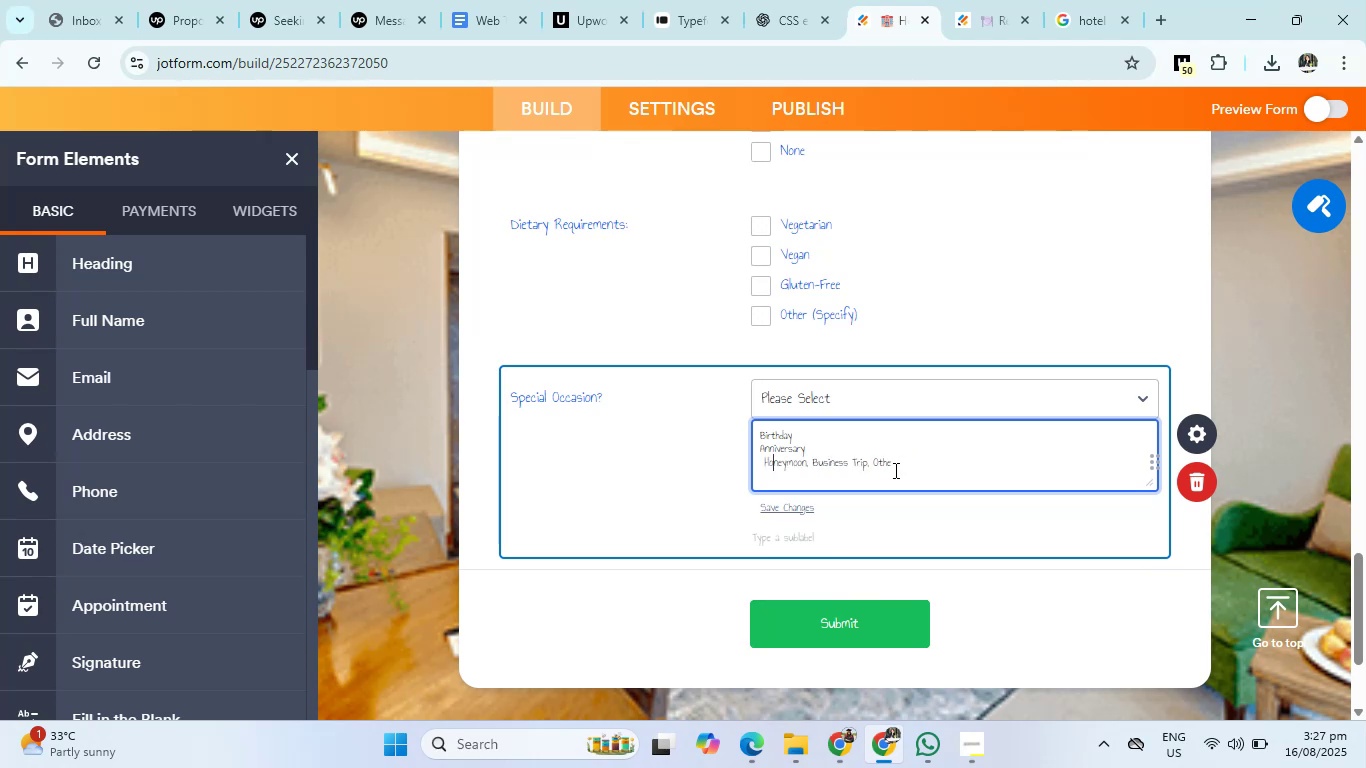 
key(ArrowRight)
 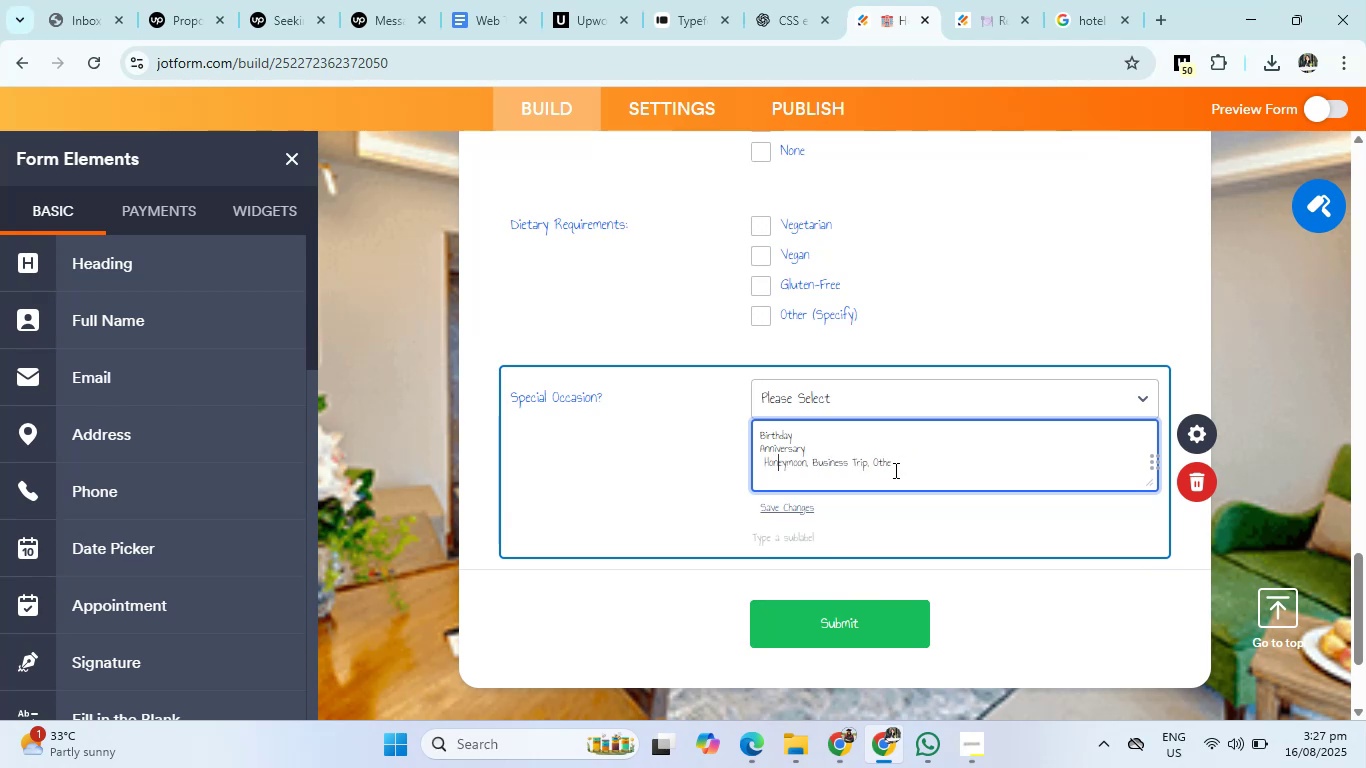 
key(ArrowRight)
 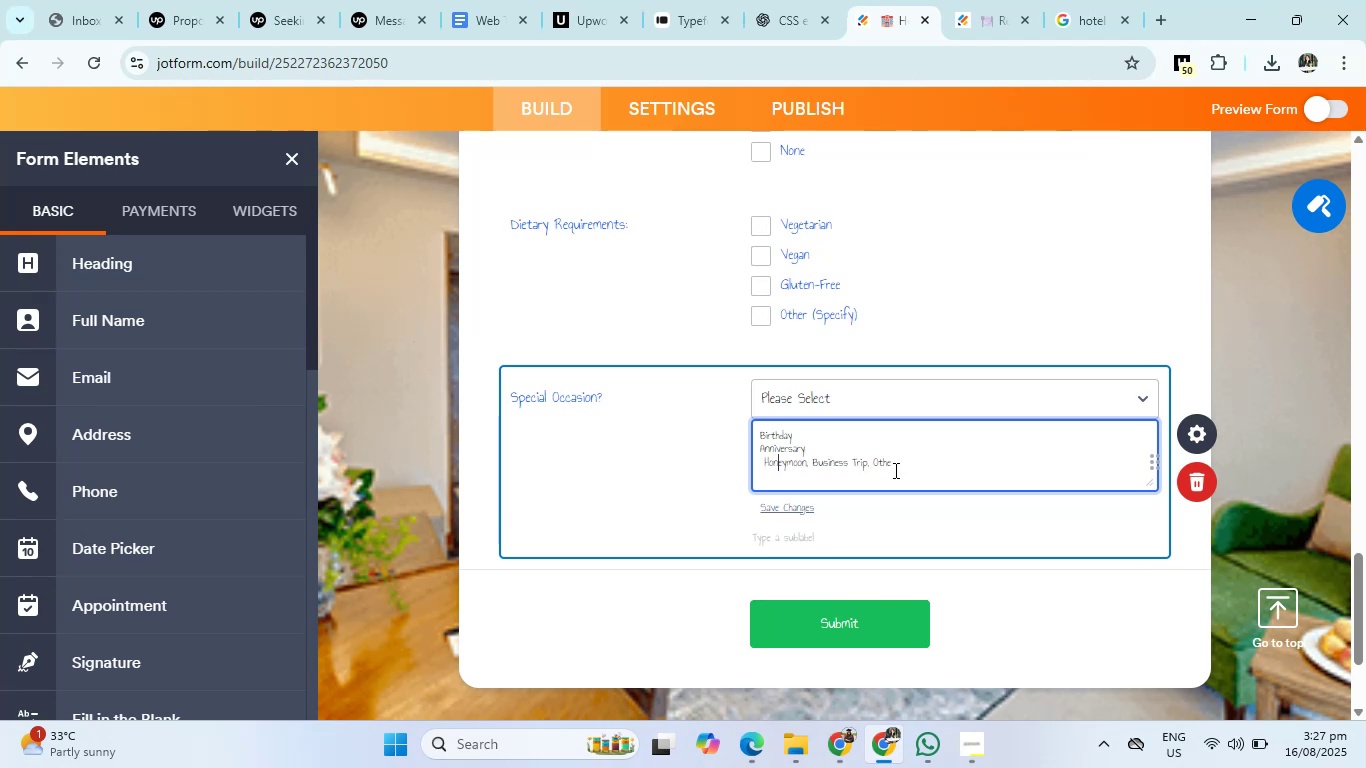 
key(ArrowRight)
 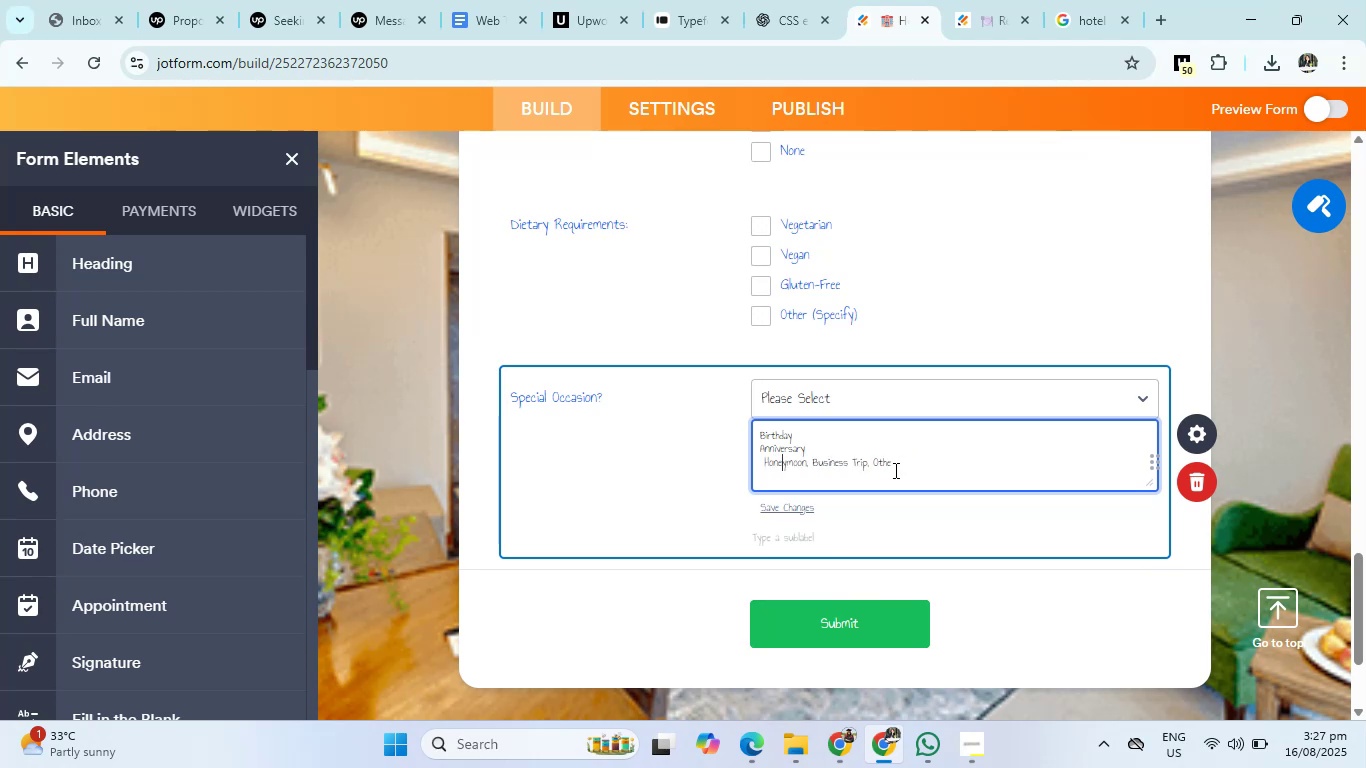 
key(ArrowRight)
 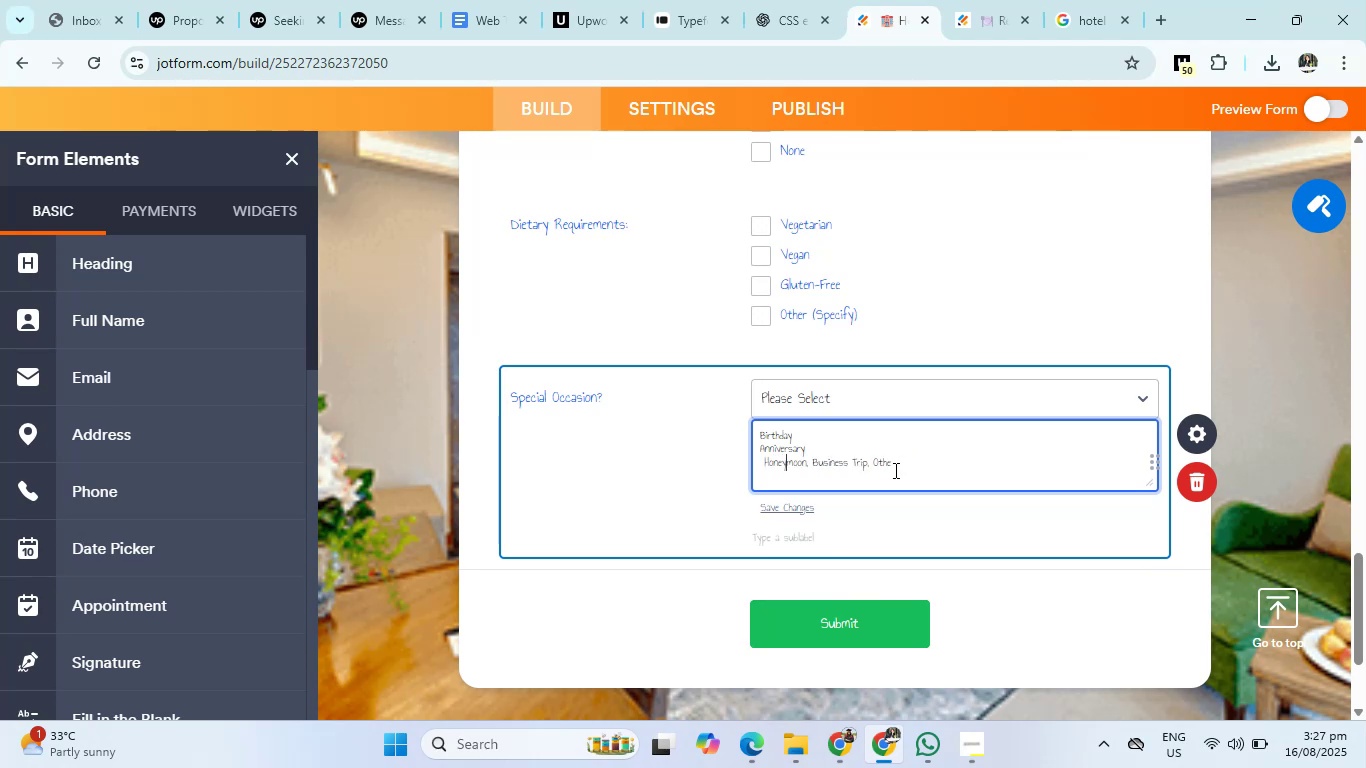 
key(ArrowRight)
 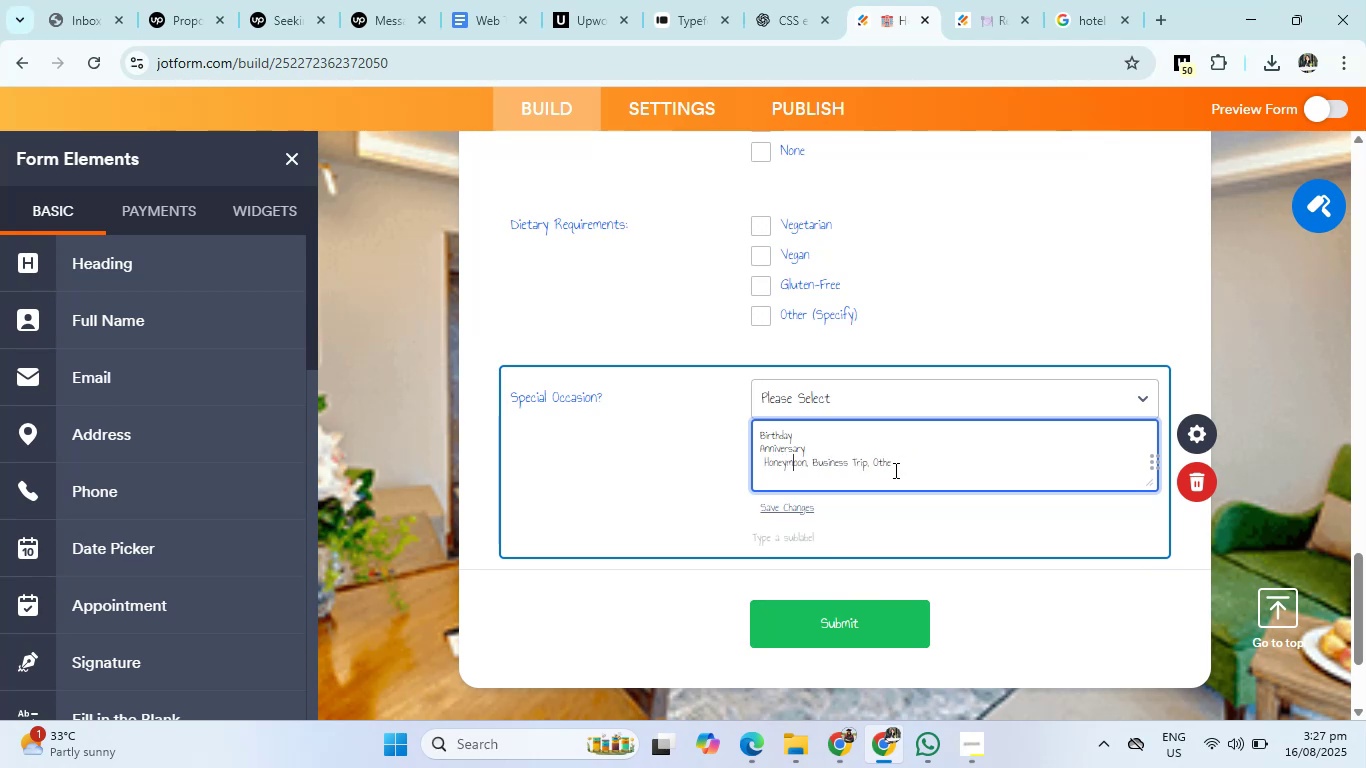 
key(ArrowRight)
 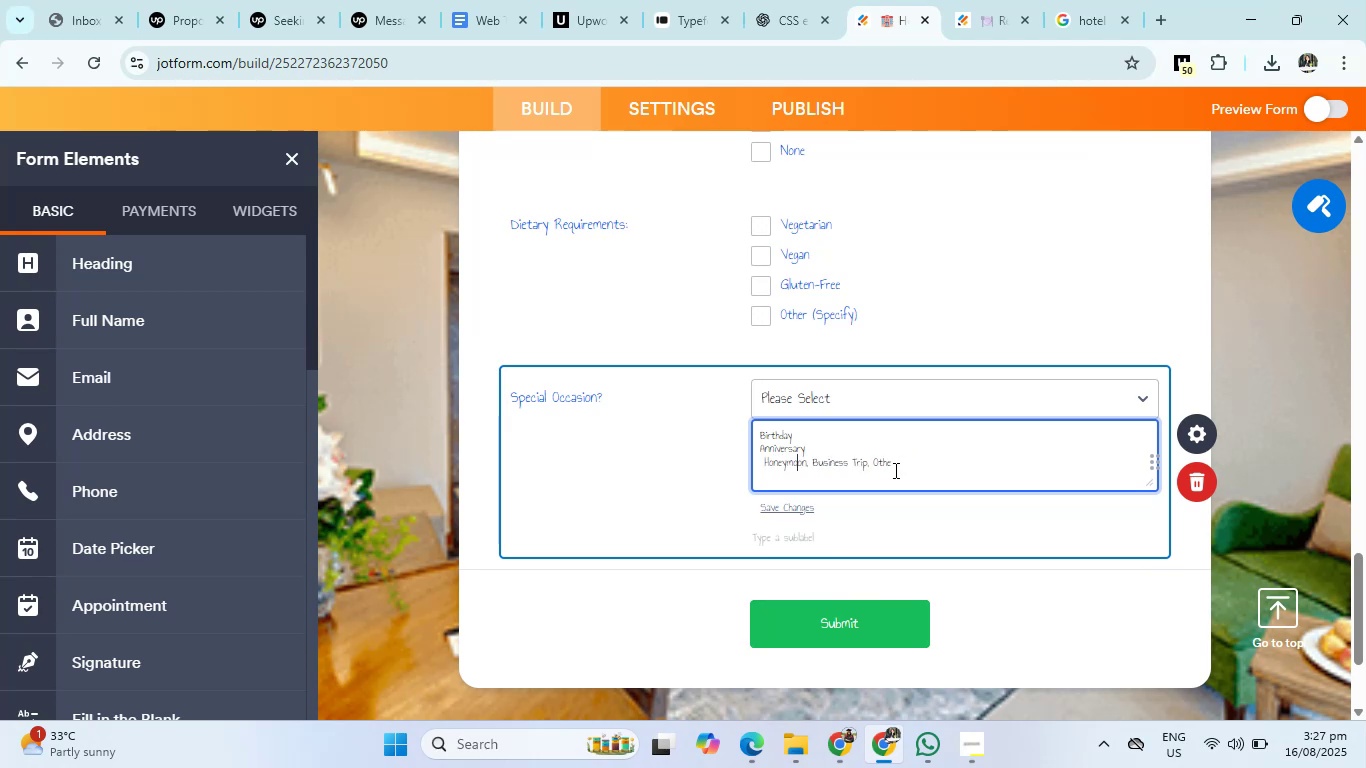 
key(ArrowRight)
 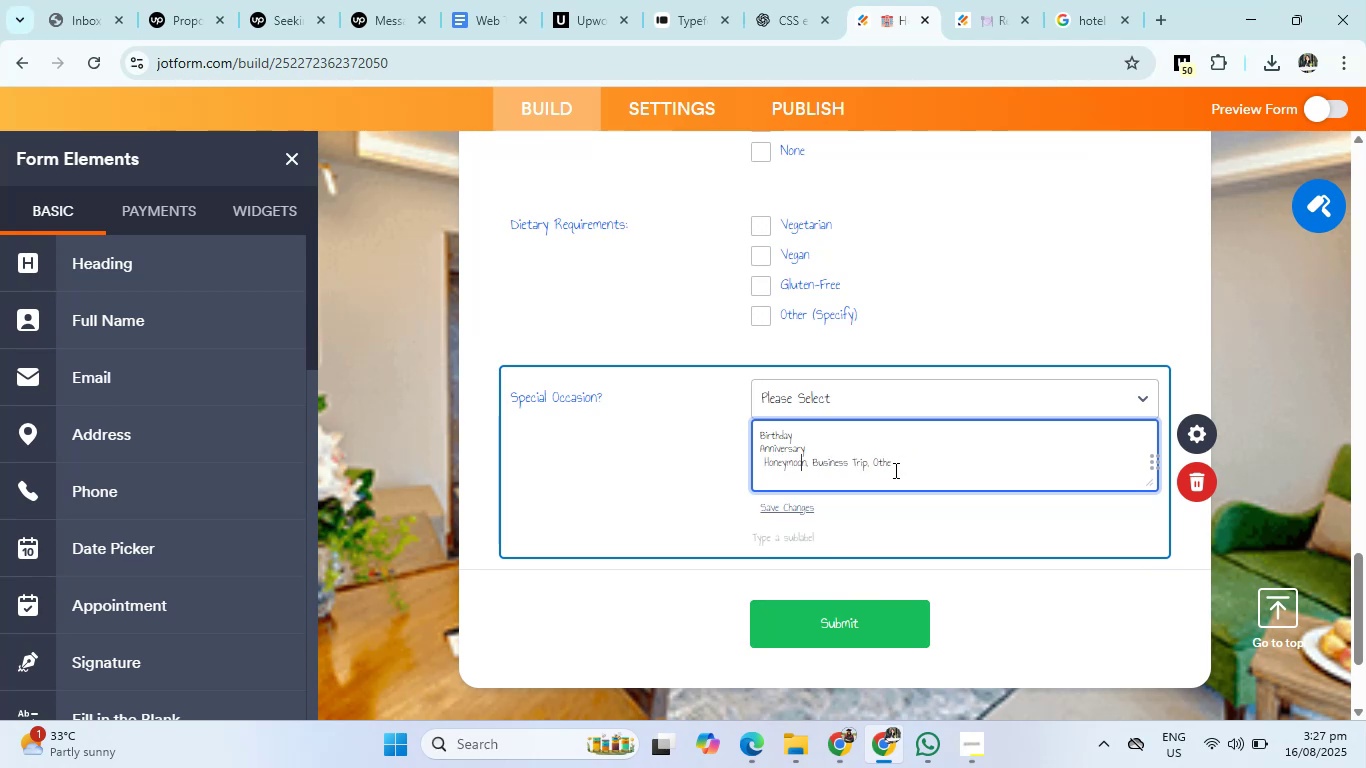 
key(ArrowRight)
 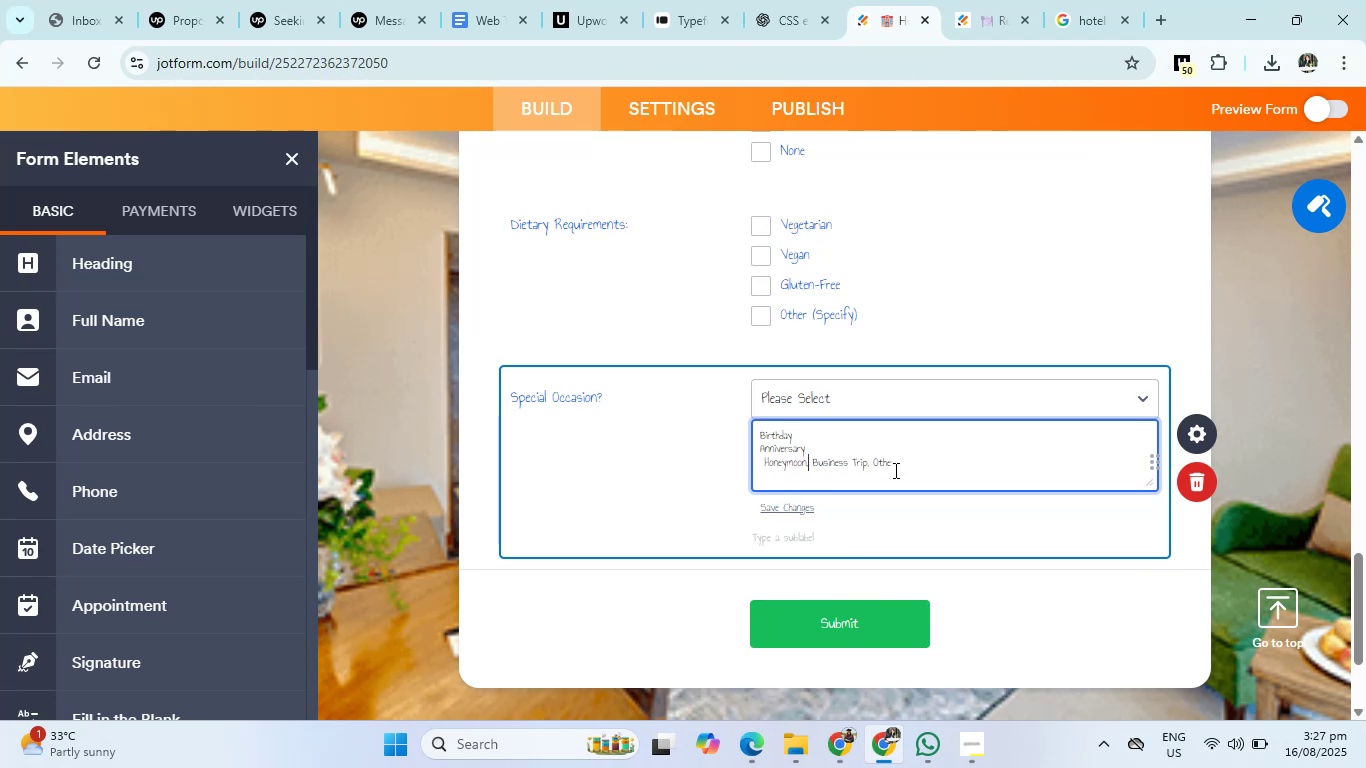 
key(ArrowRight)
 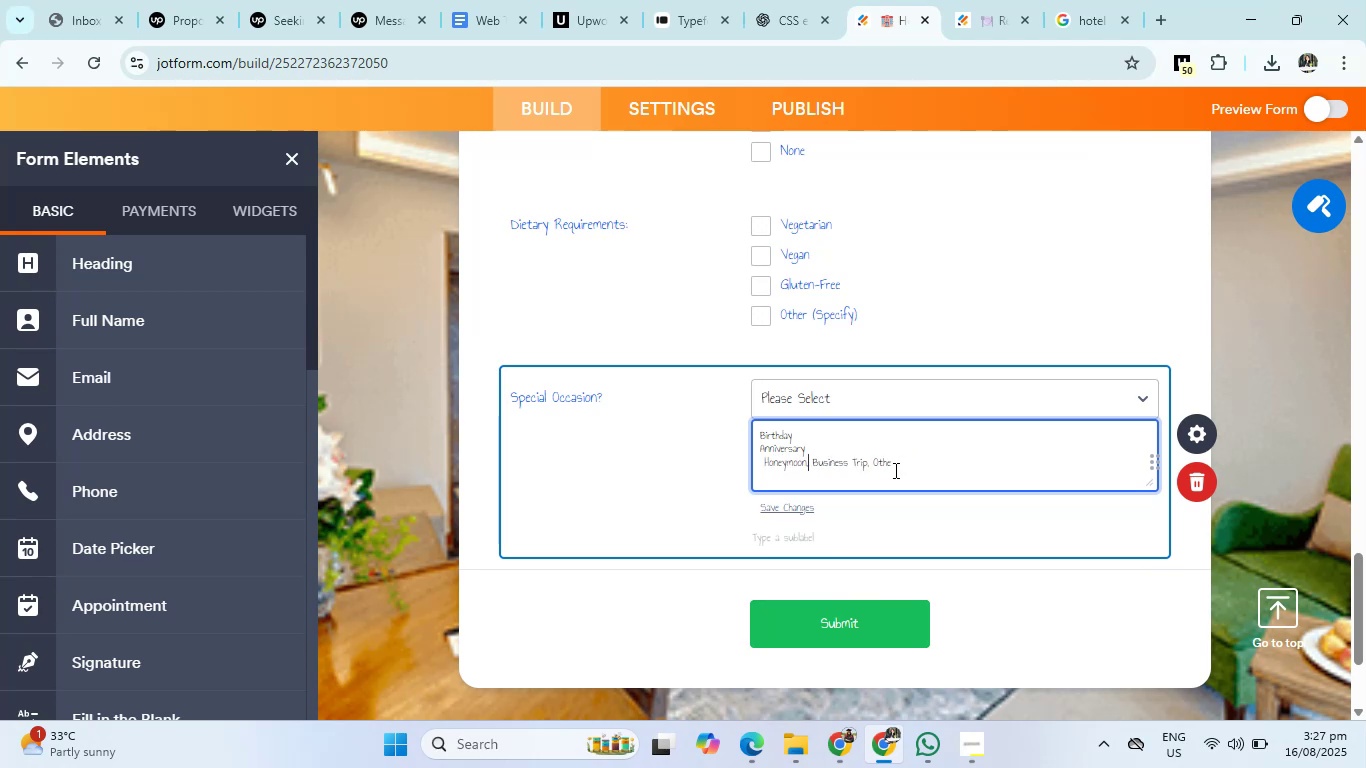 
key(Shift+ShiftRight)
 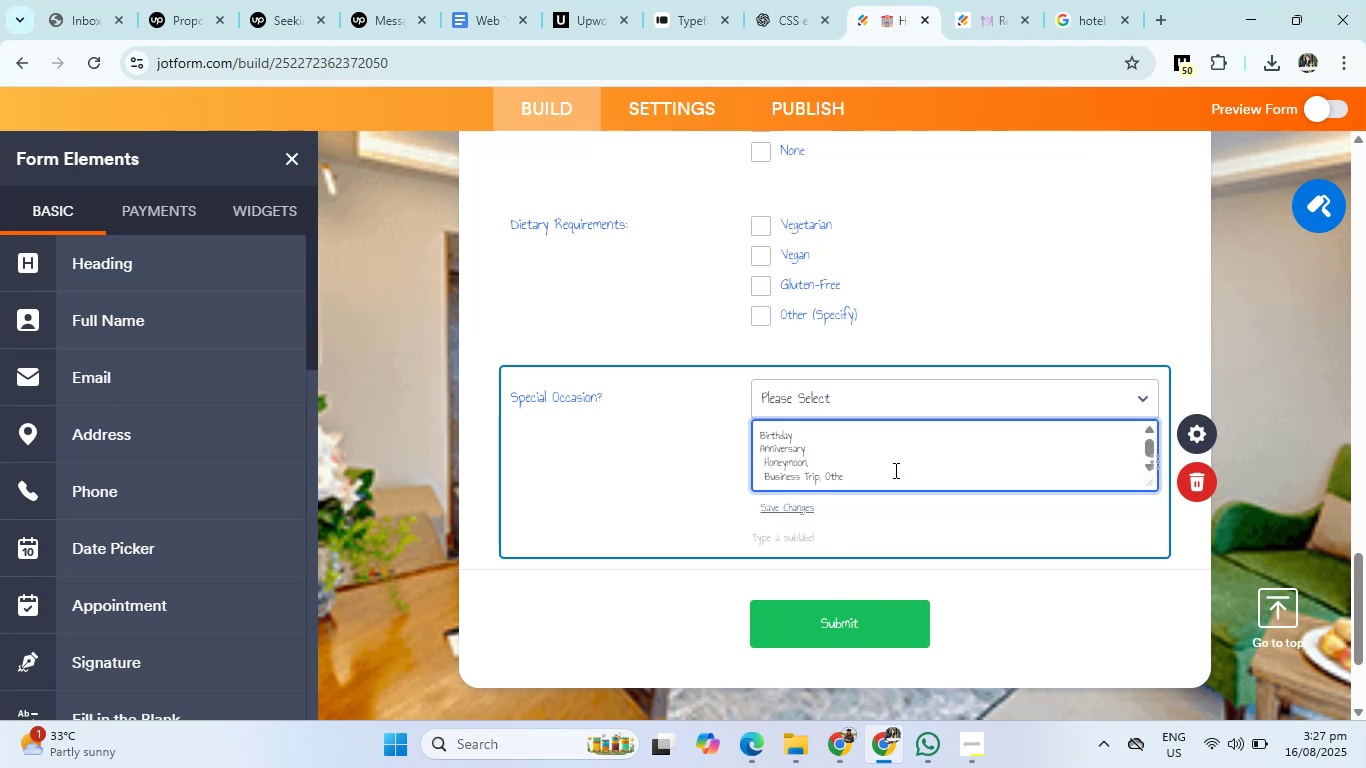 
key(Shift+Enter)
 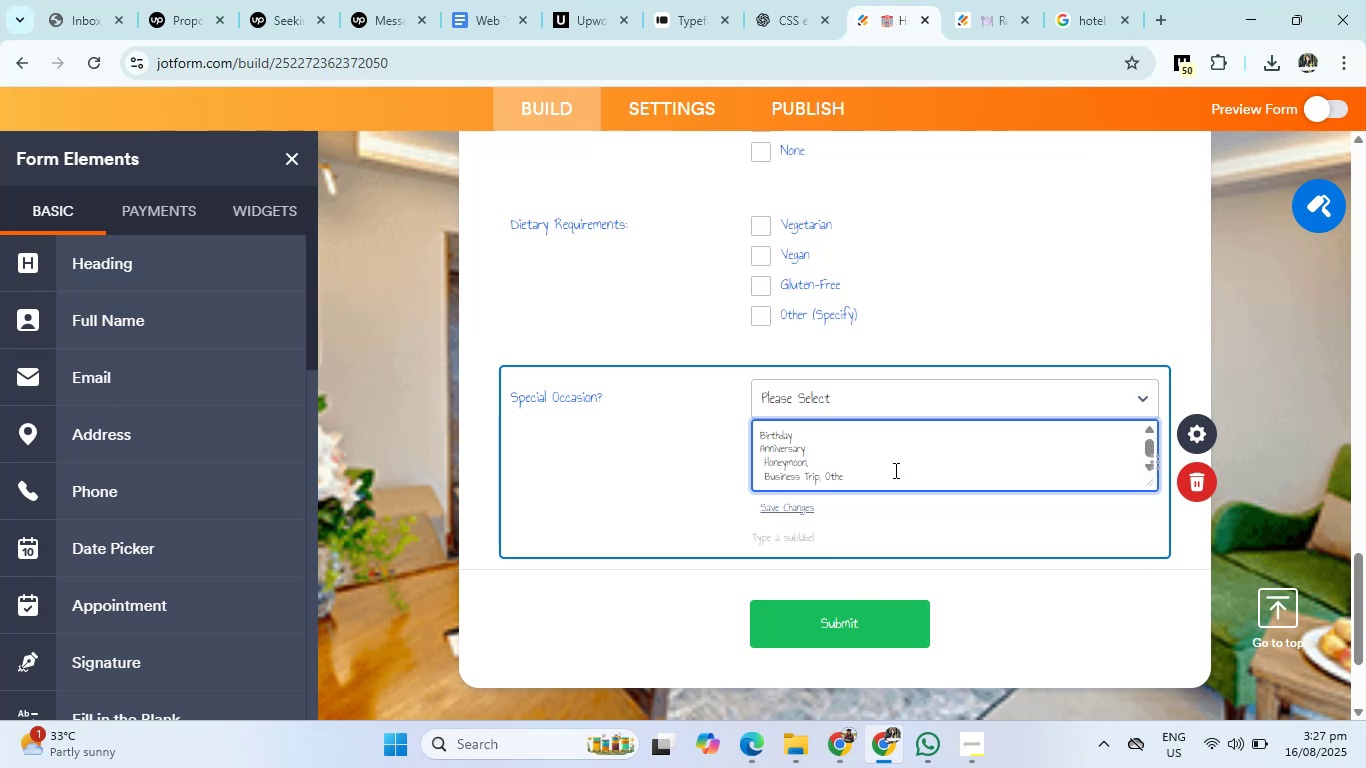 
key(ArrowRight)
 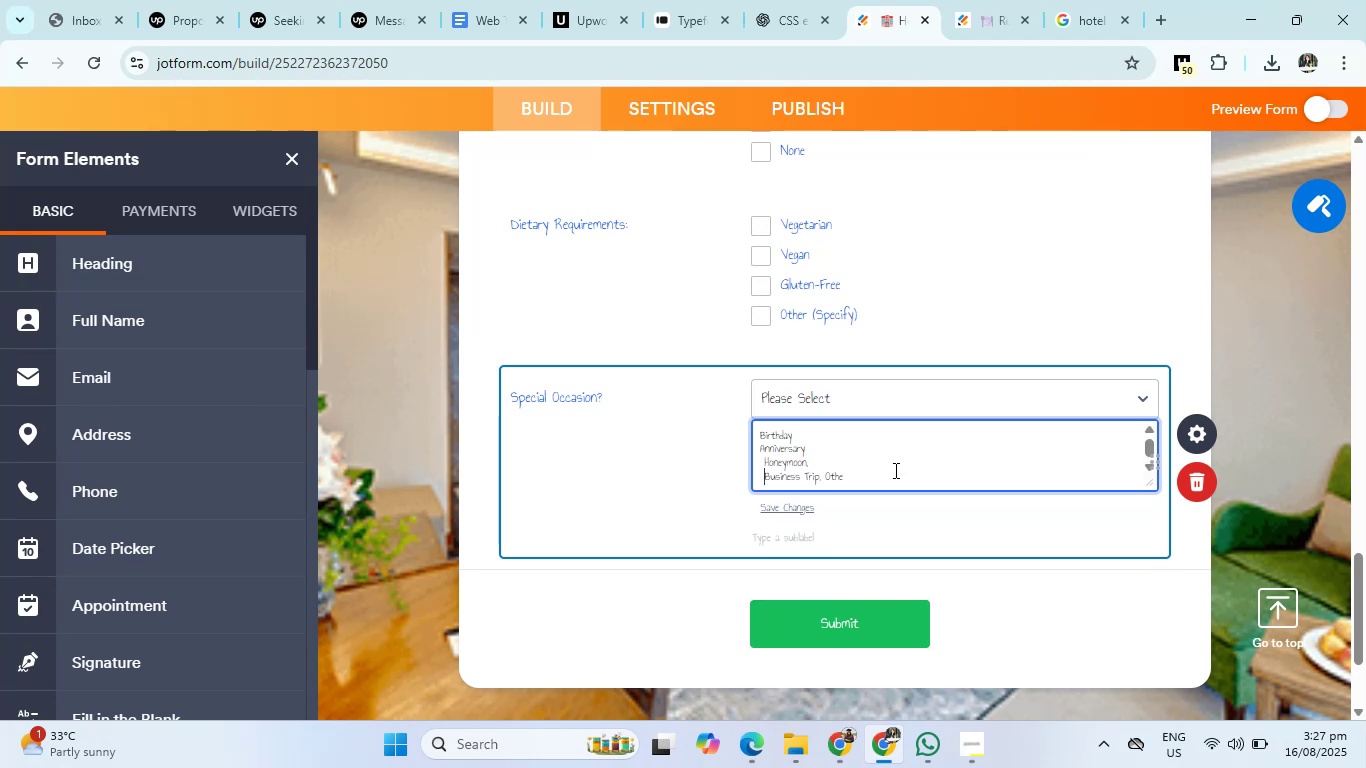 
key(ArrowRight)
 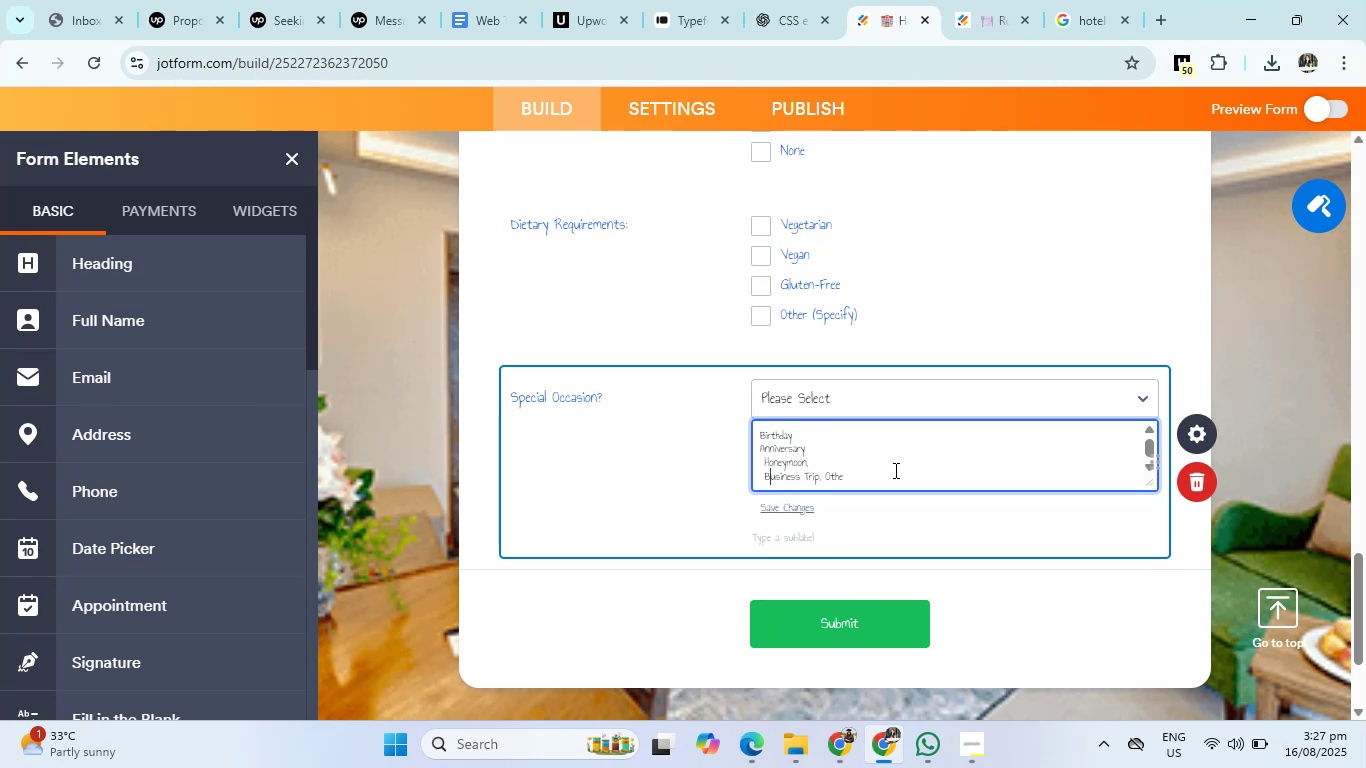 
key(ArrowRight)
 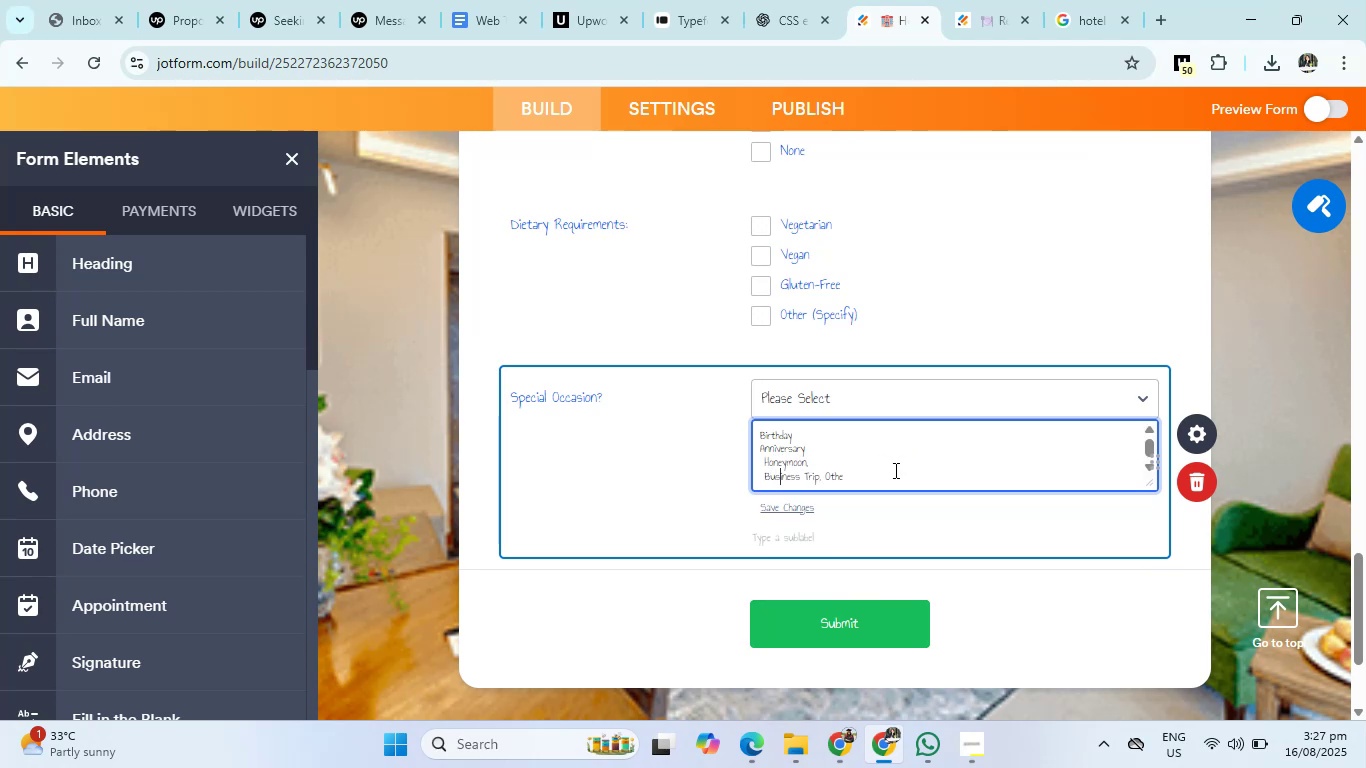 
key(ArrowRight)
 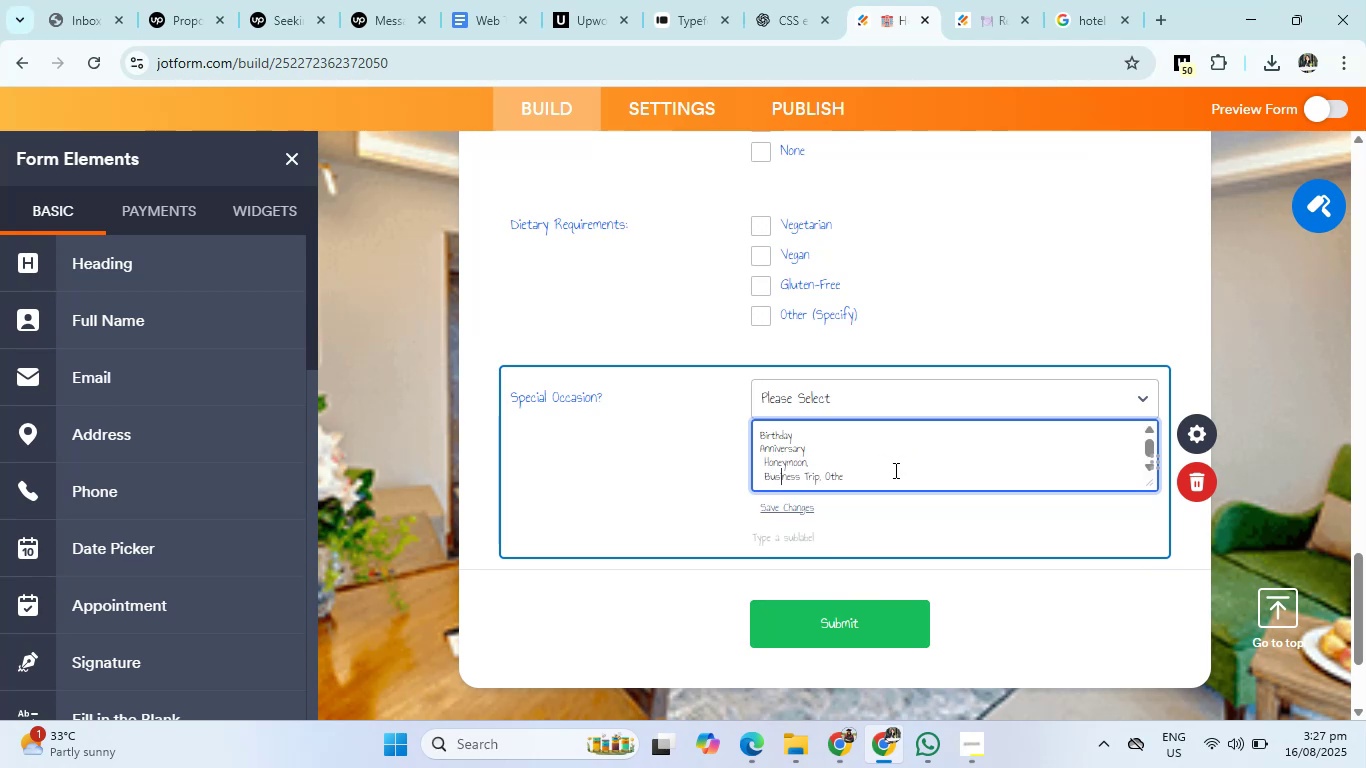 
key(ArrowRight)
 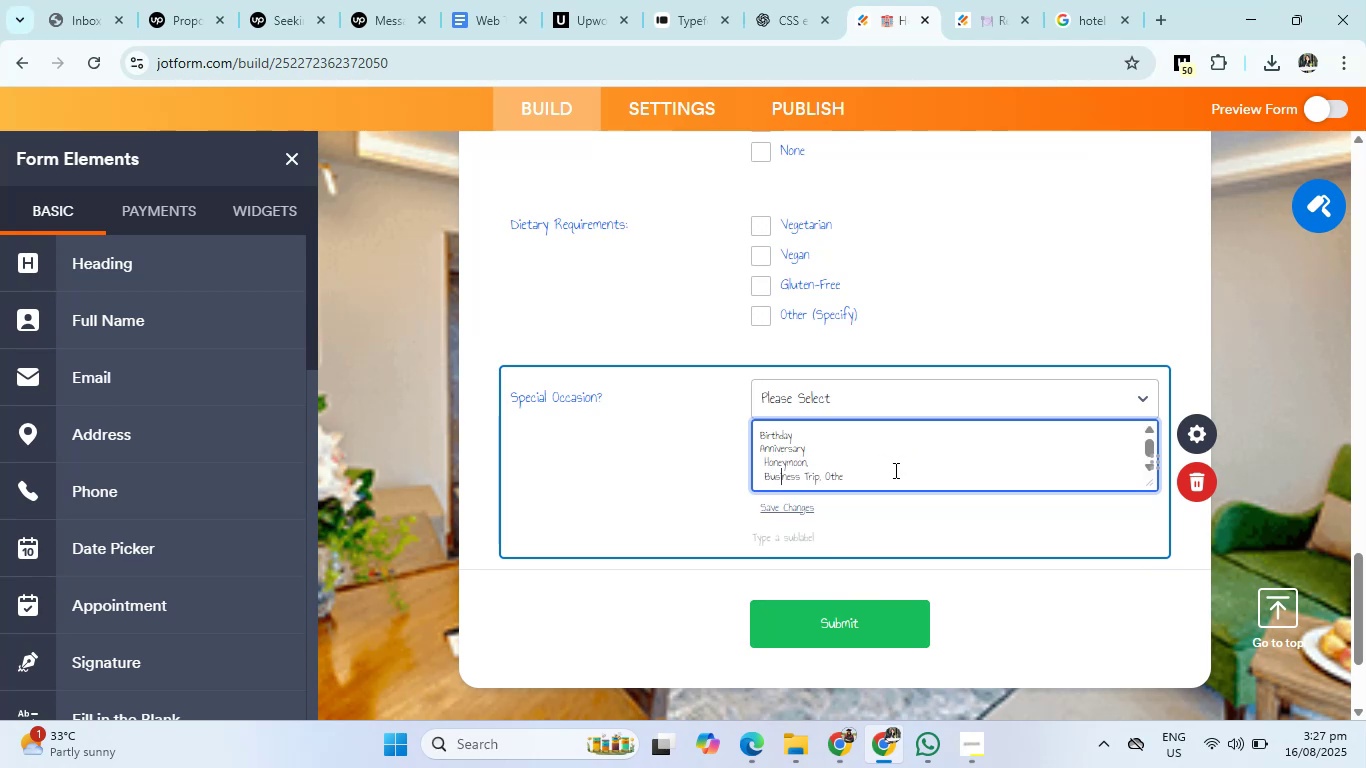 
key(ArrowRight)
 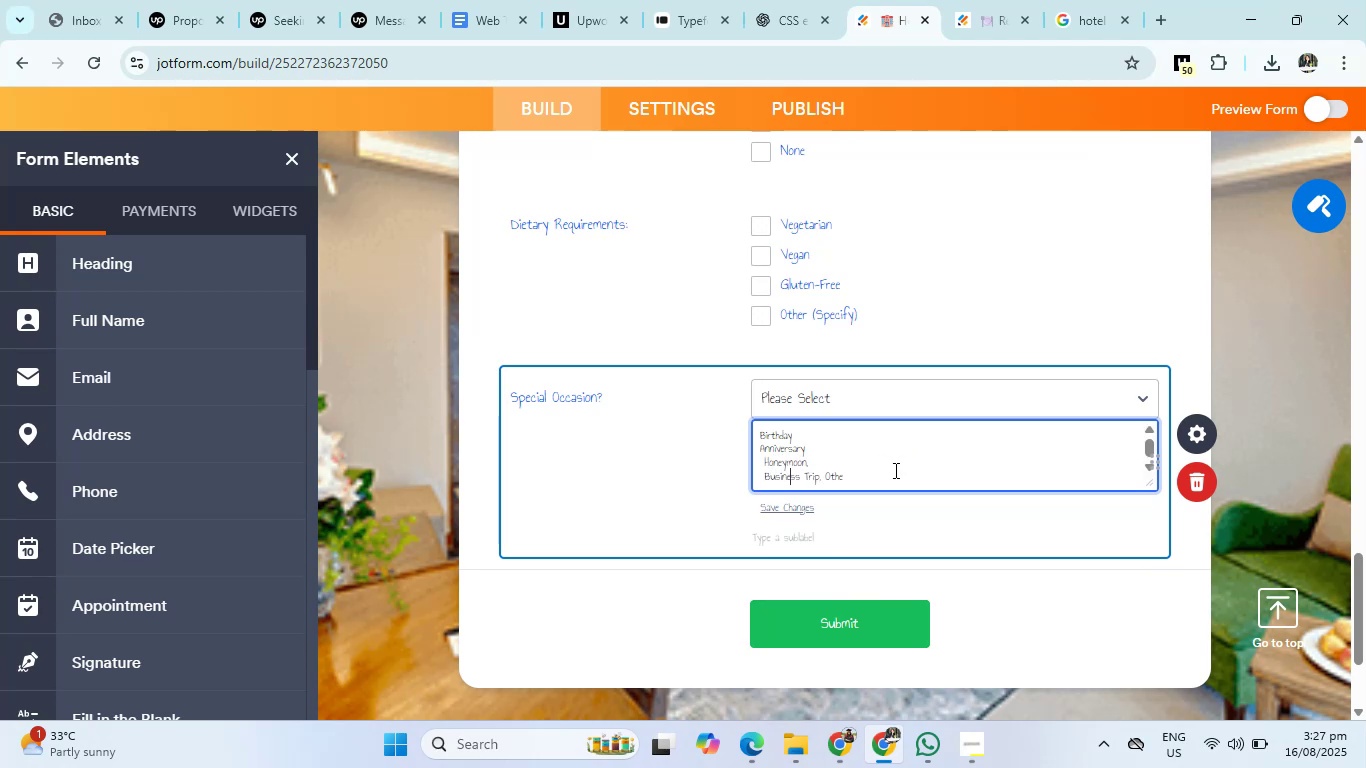 
key(ArrowRight)
 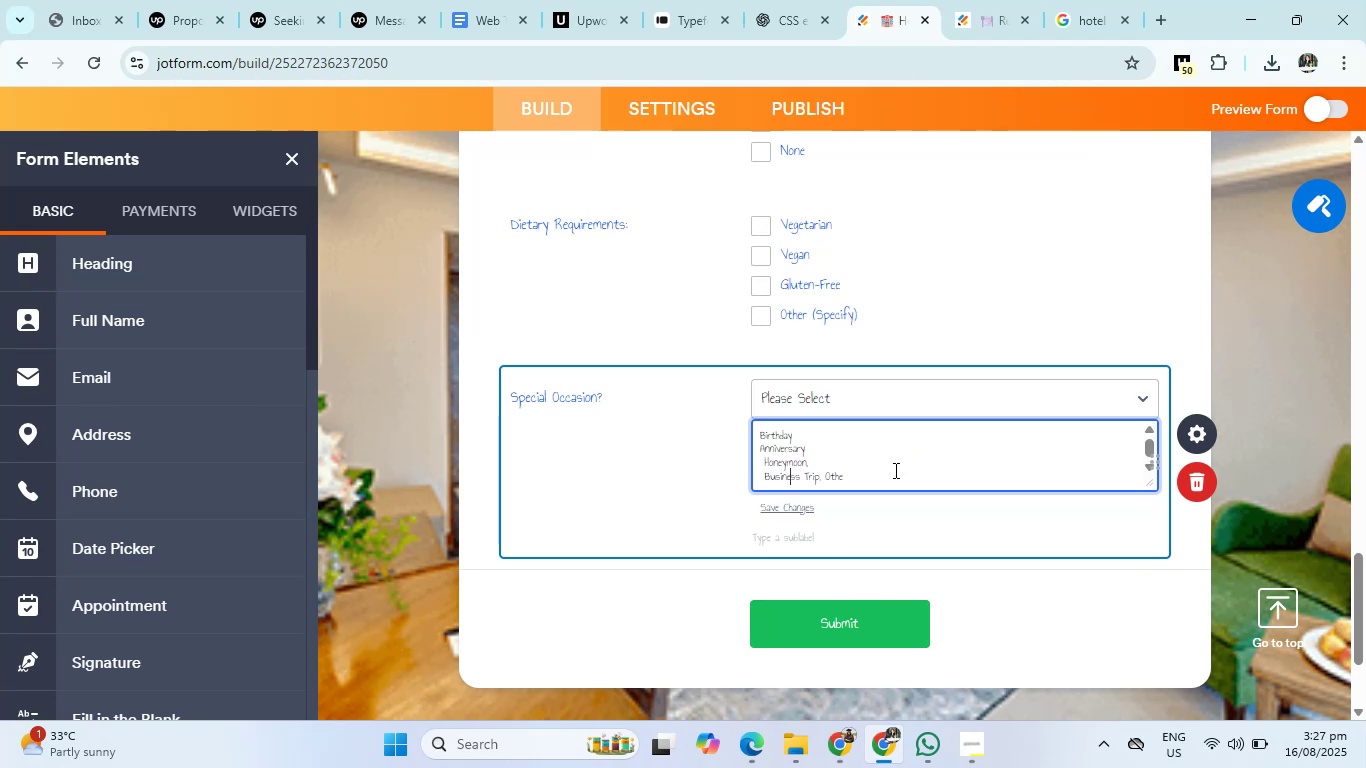 
key(ArrowRight)
 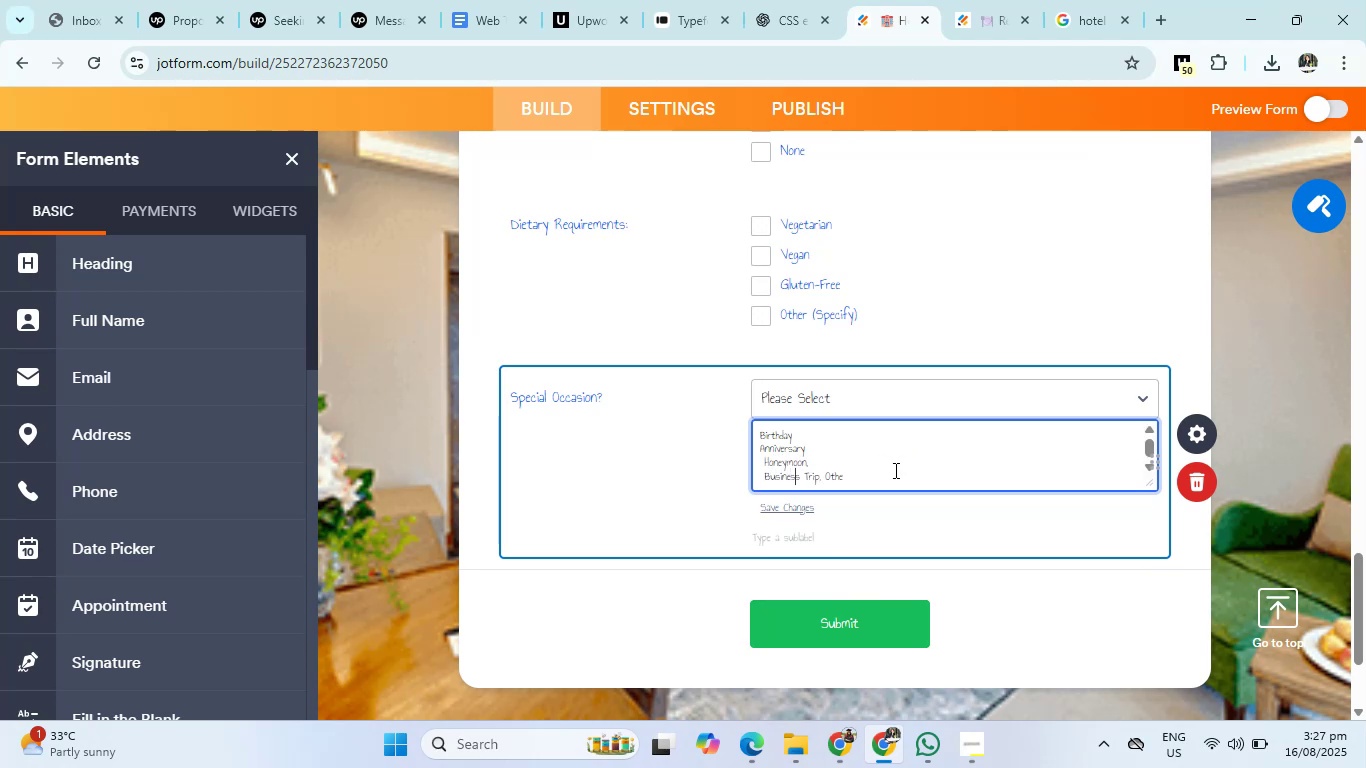 
key(ArrowRight)
 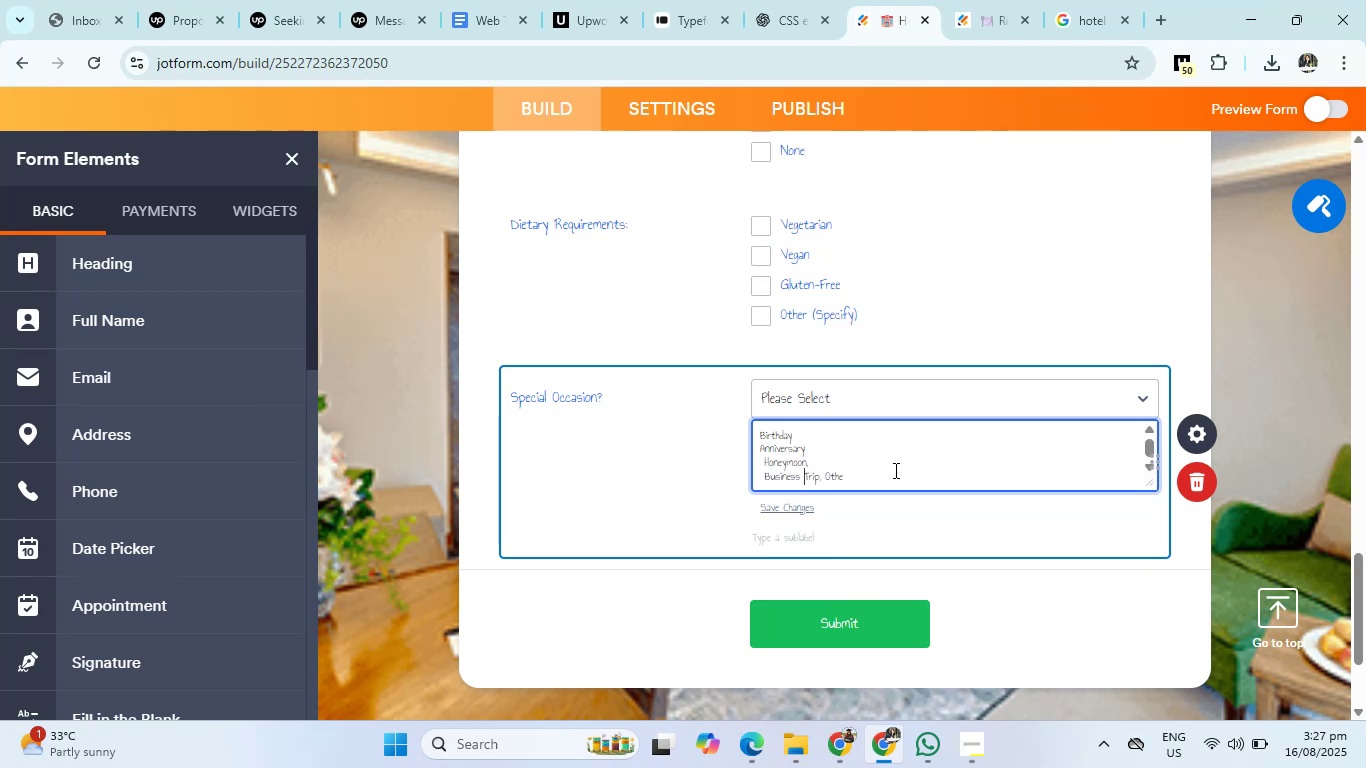 
key(ArrowRight)
 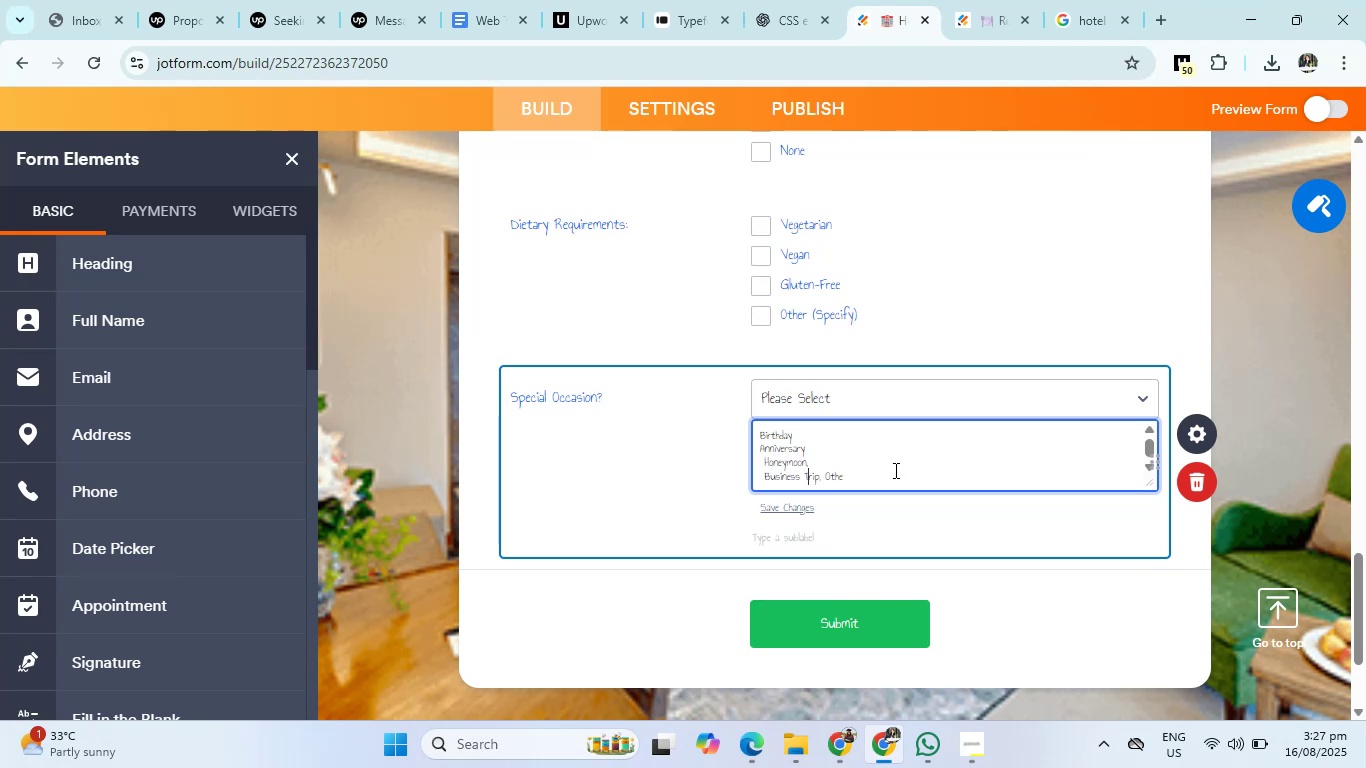 
key(ArrowRight)
 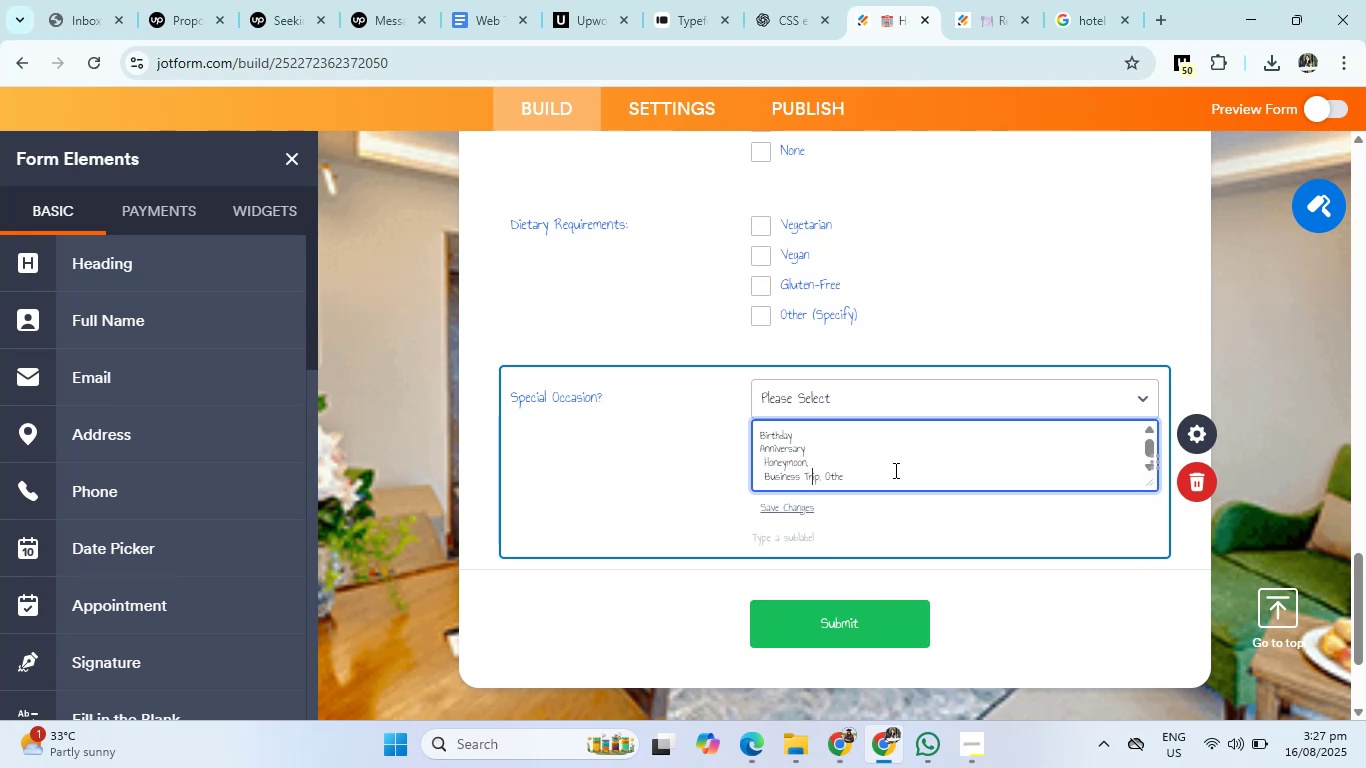 
key(ArrowRight)
 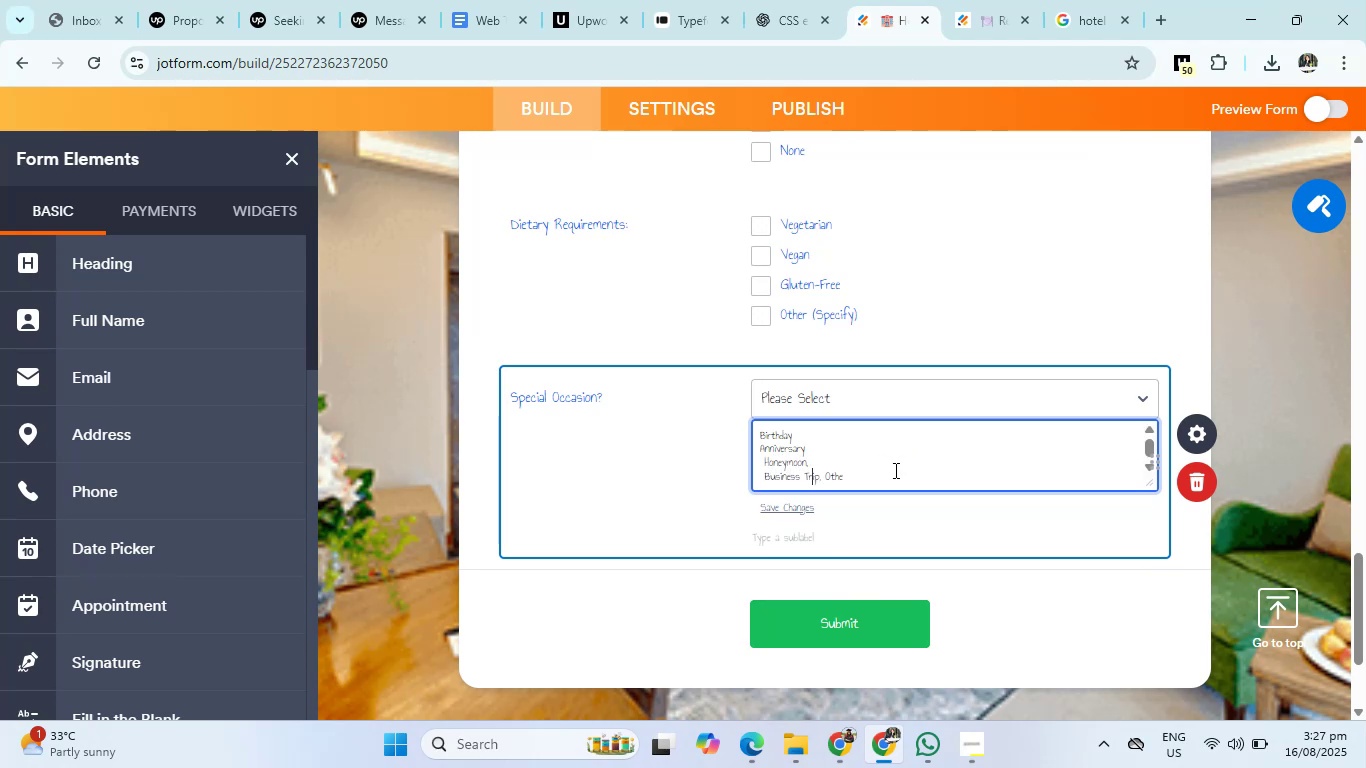 
key(ArrowRight)
 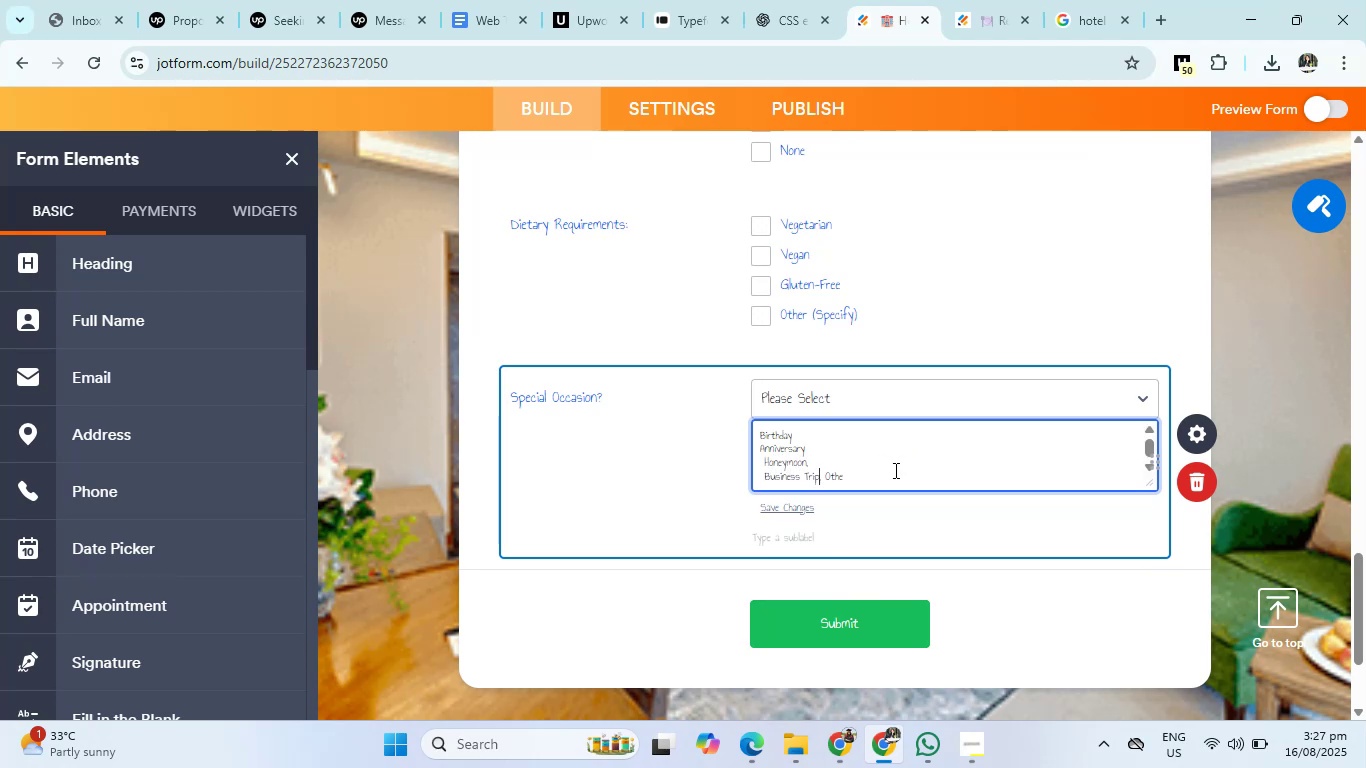 
key(ArrowRight)
 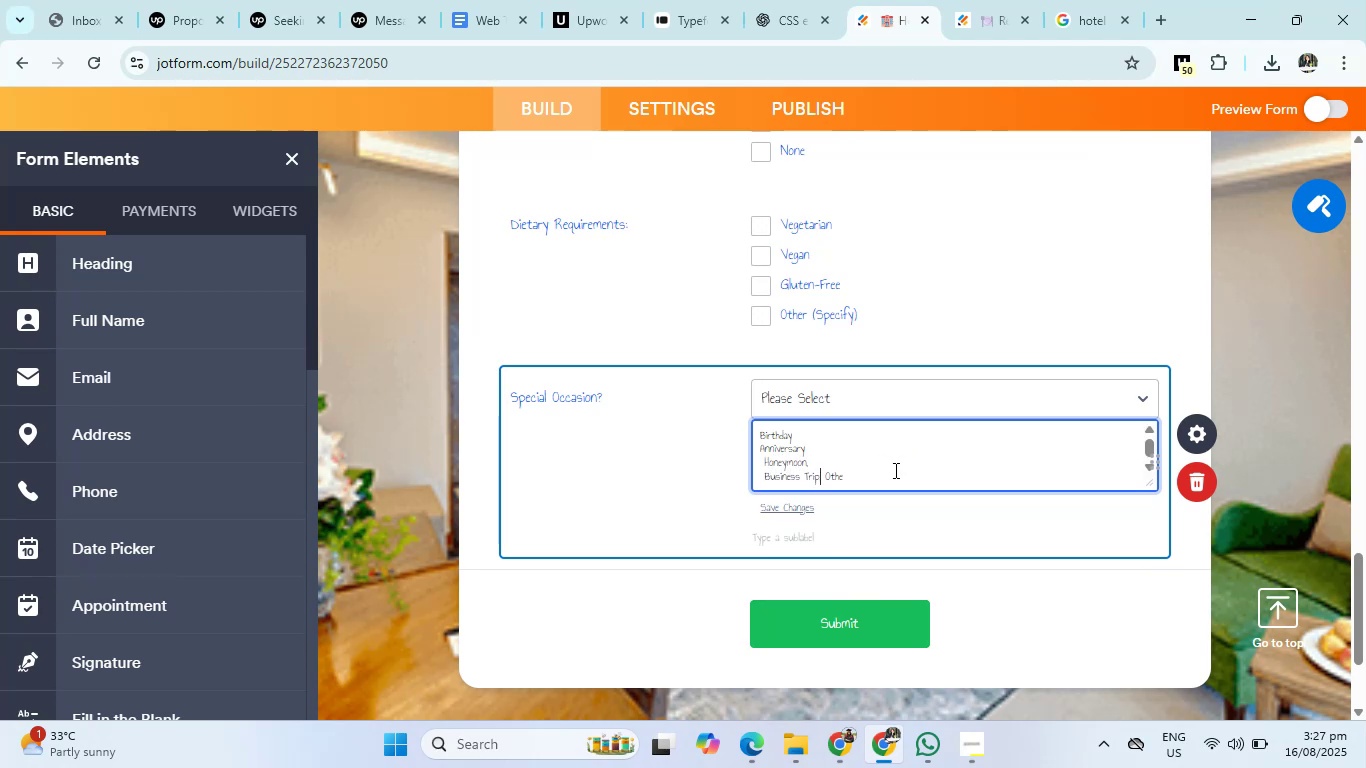 
key(ArrowRight)
 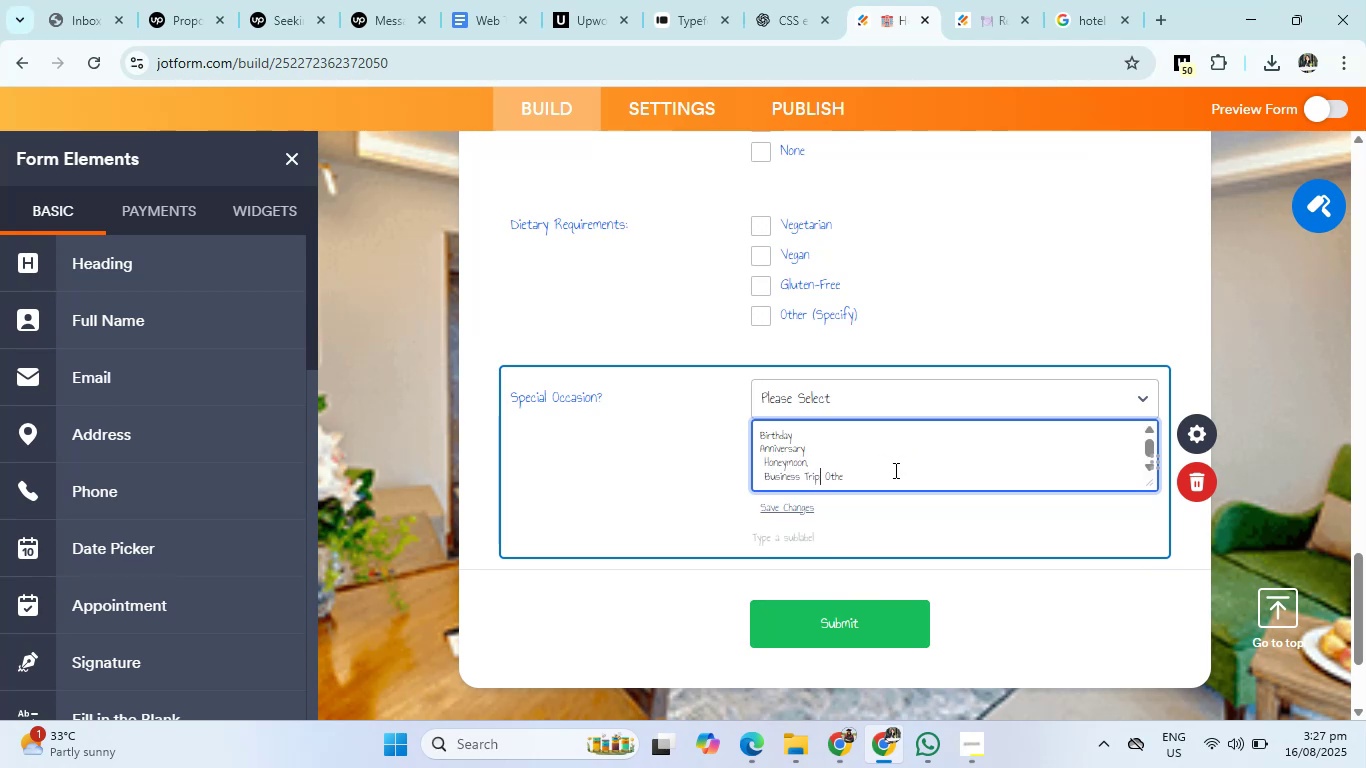 
key(Shift+ShiftRight)
 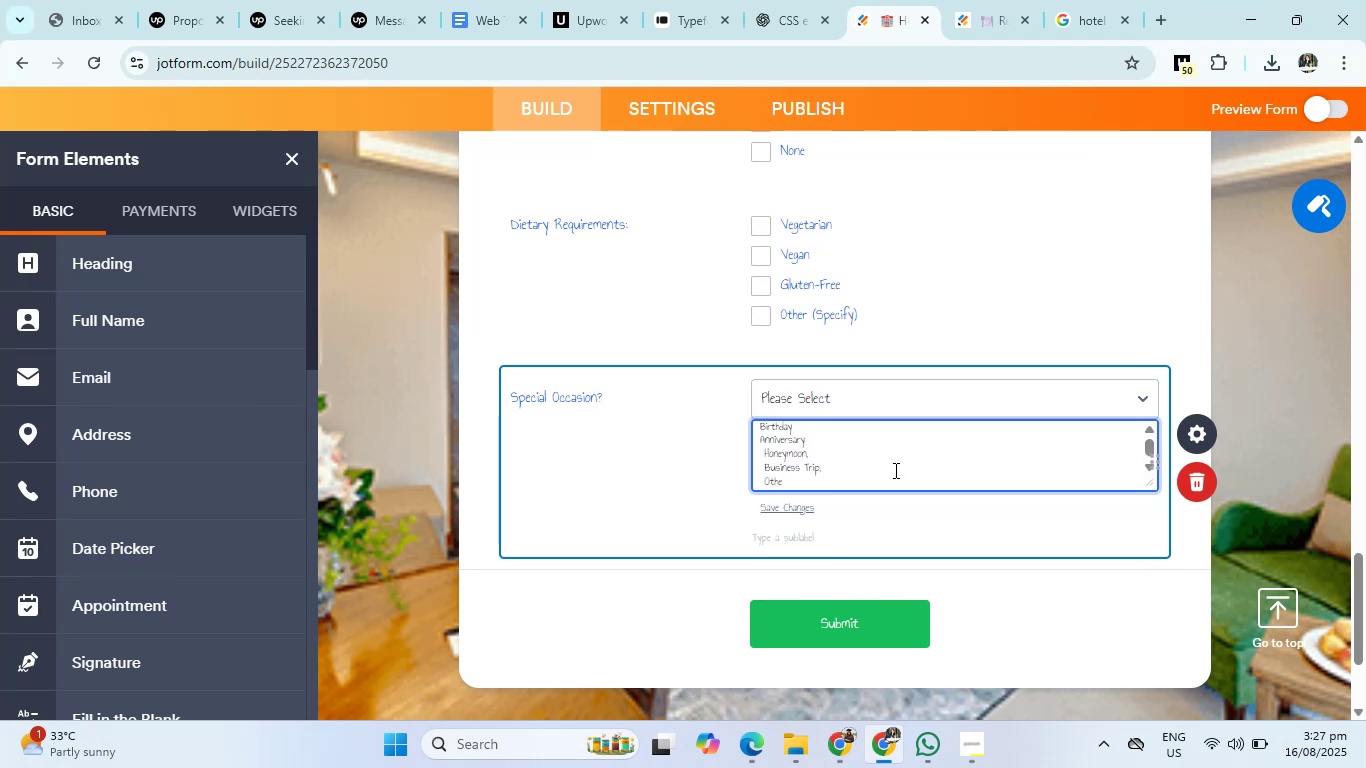 
key(Shift+Enter)
 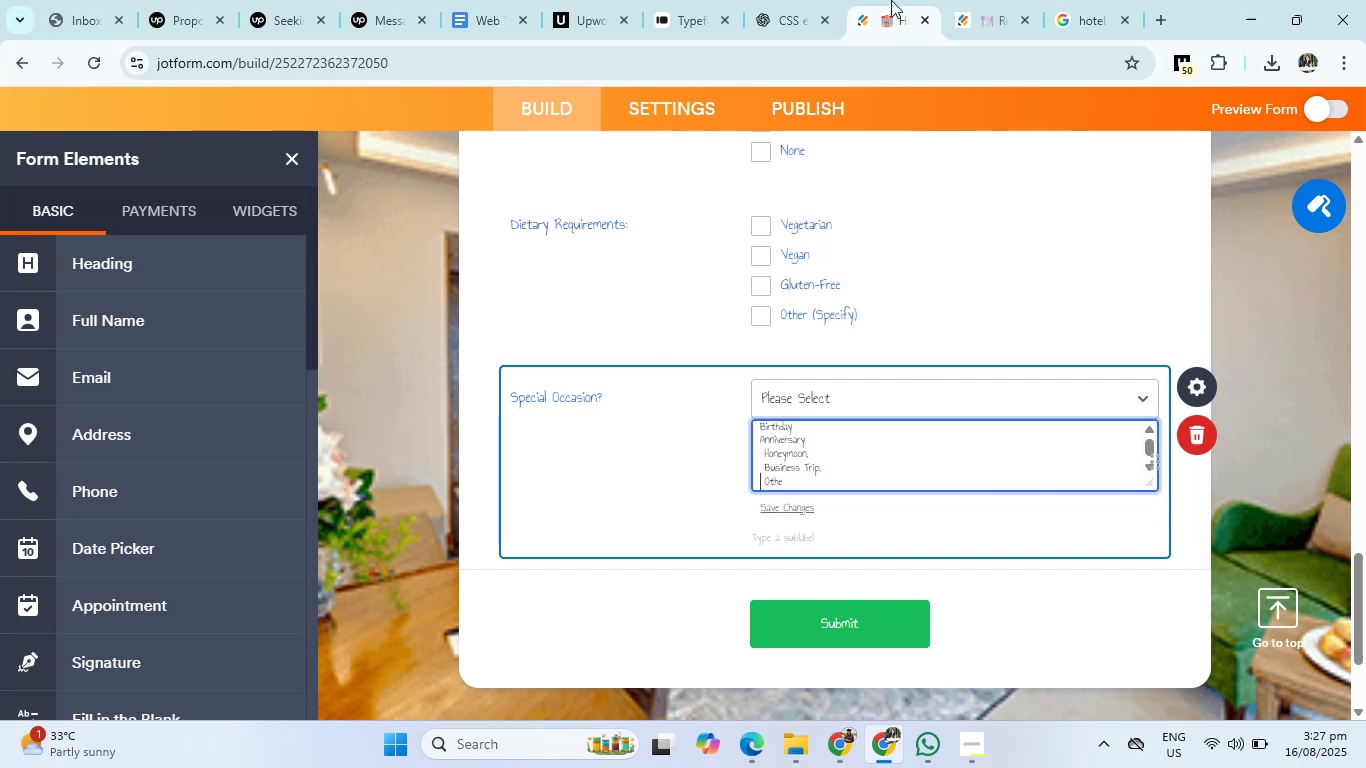 
left_click([806, 0])
 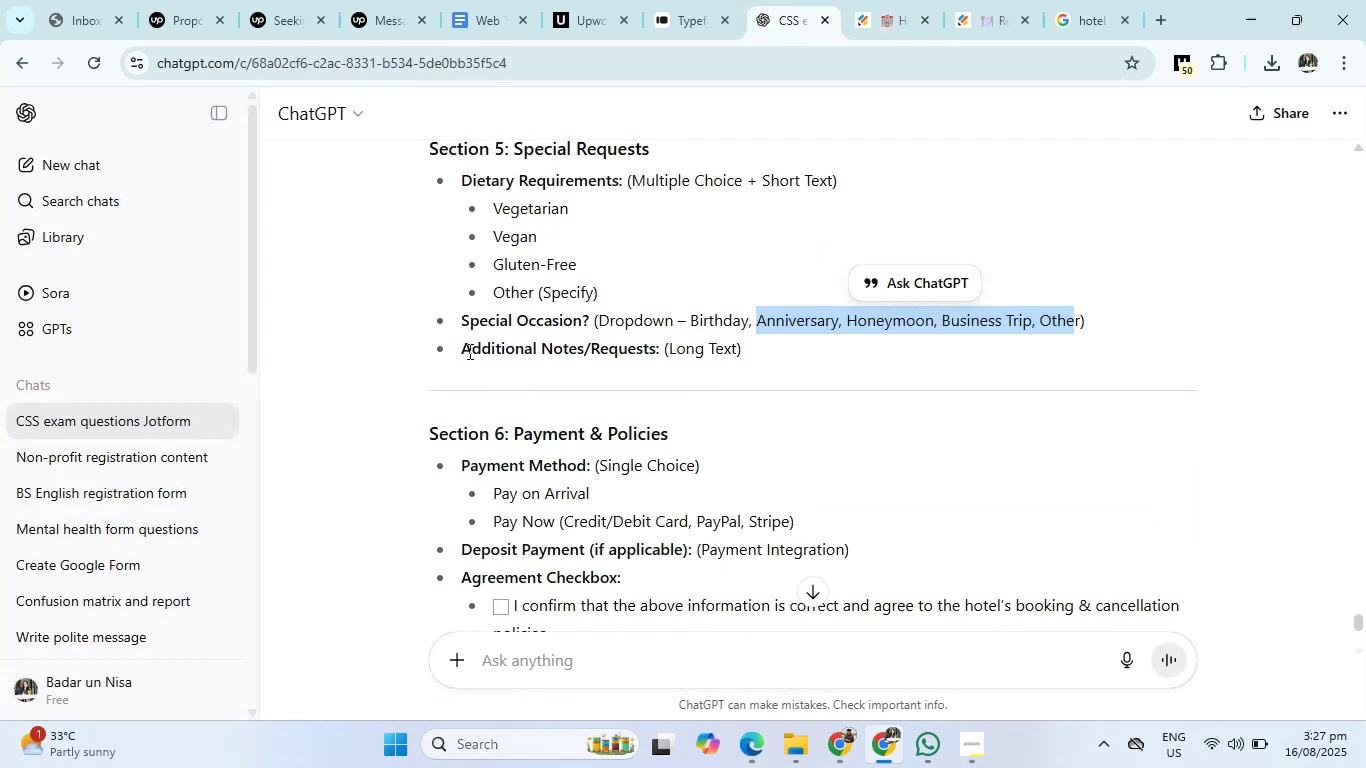 
left_click_drag(start_coordinate=[463, 351], to_coordinate=[660, 356])
 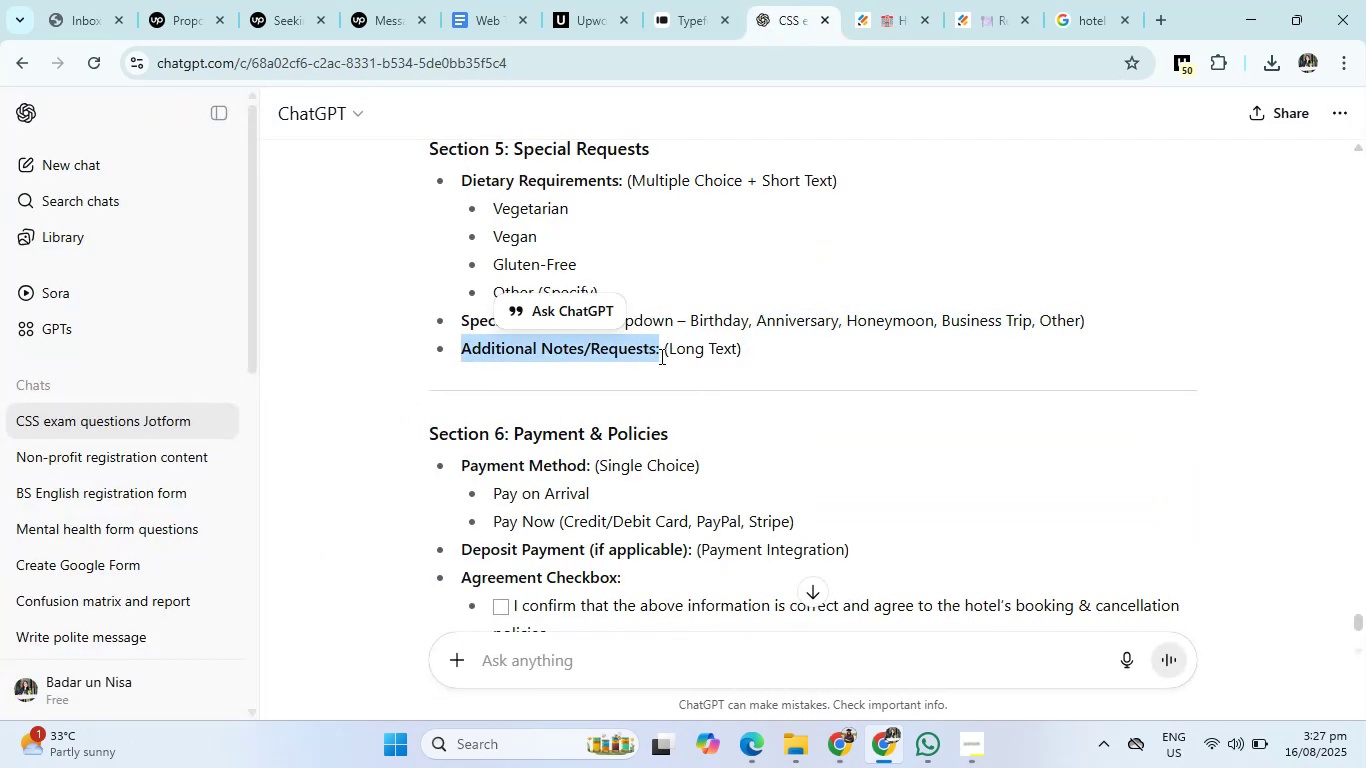 
key(Control+C)
 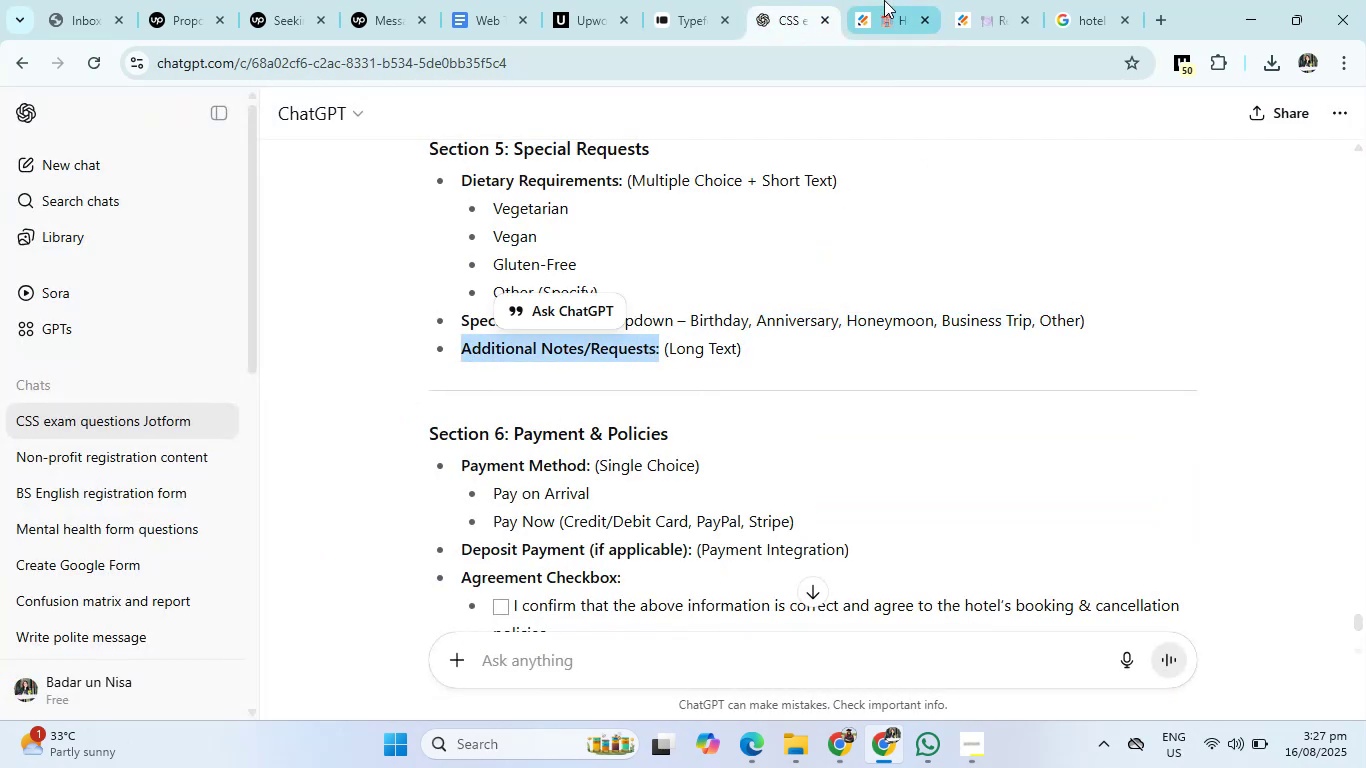 
left_click([884, 0])
 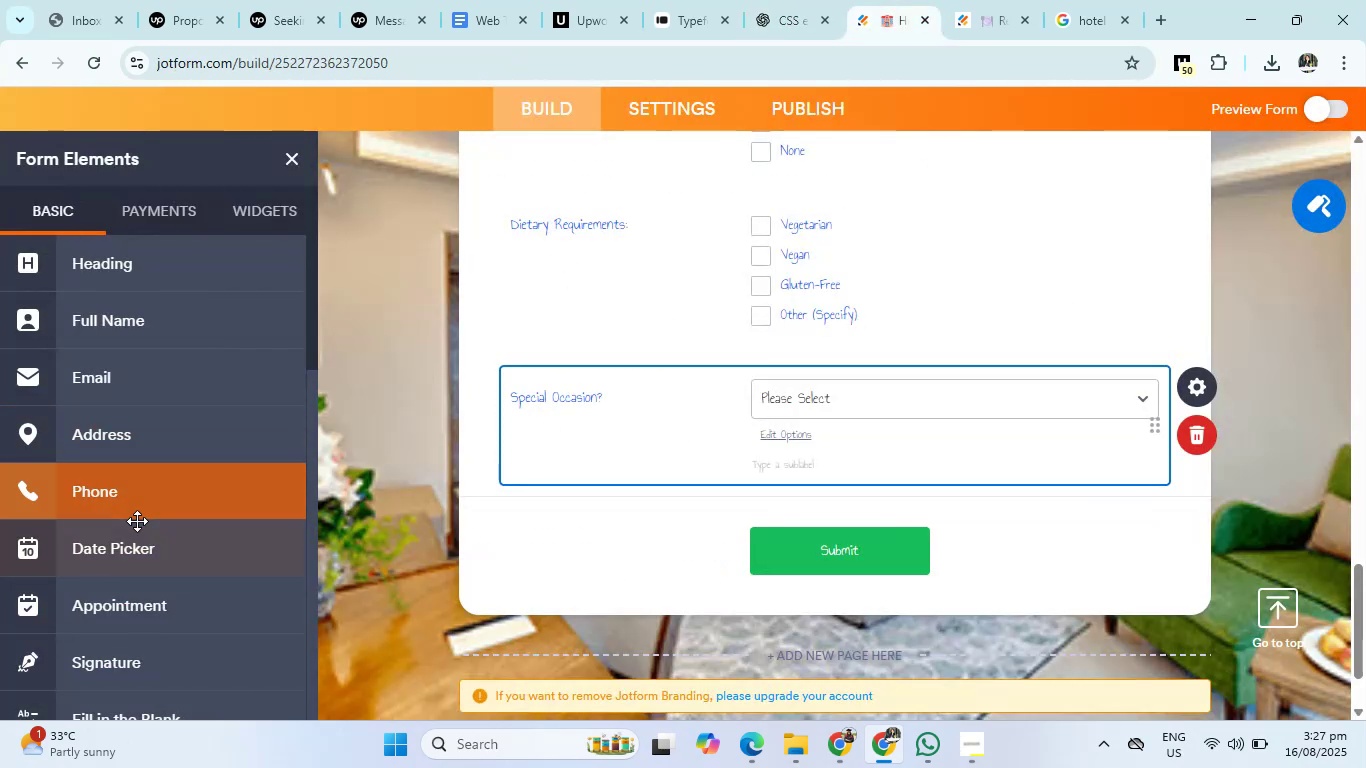 
scroll: coordinate [137, 521], scroll_direction: down, amount: 3.0
 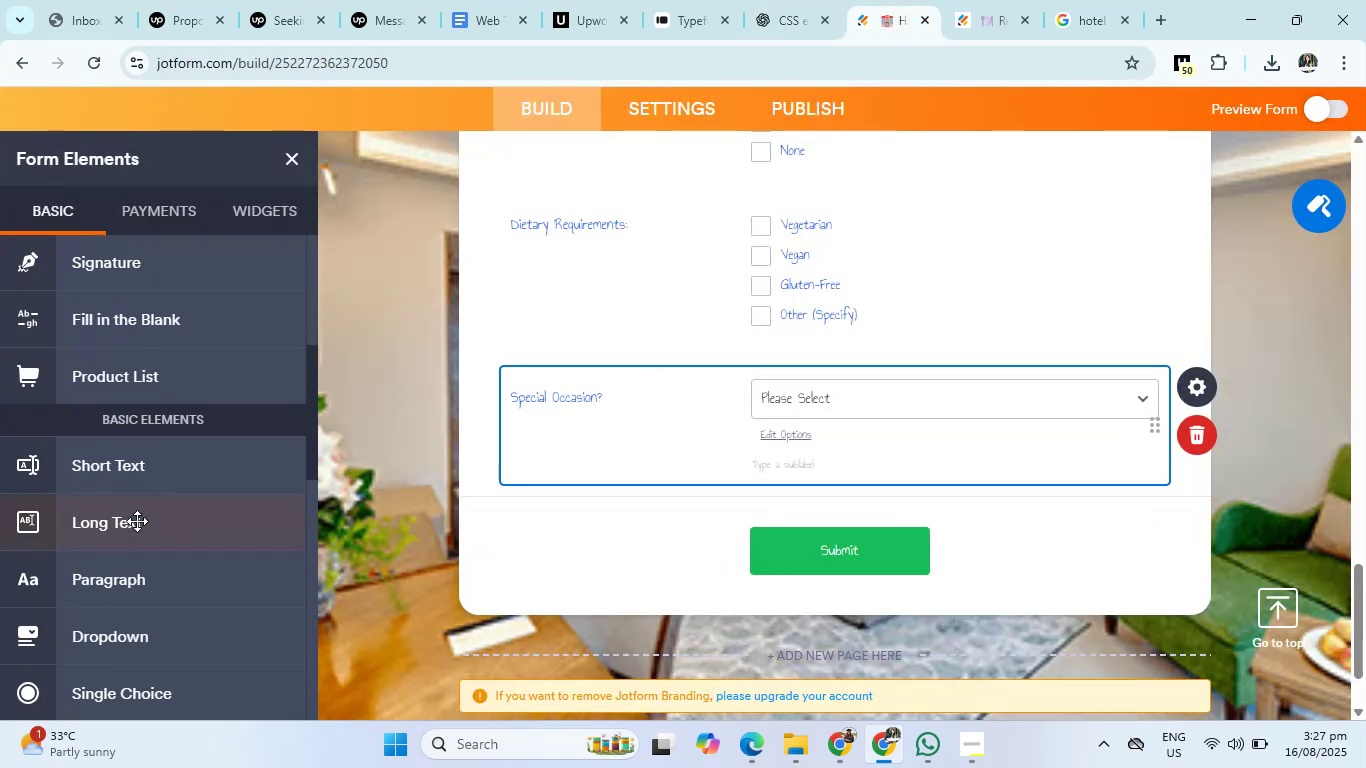 
left_click([137, 521])
 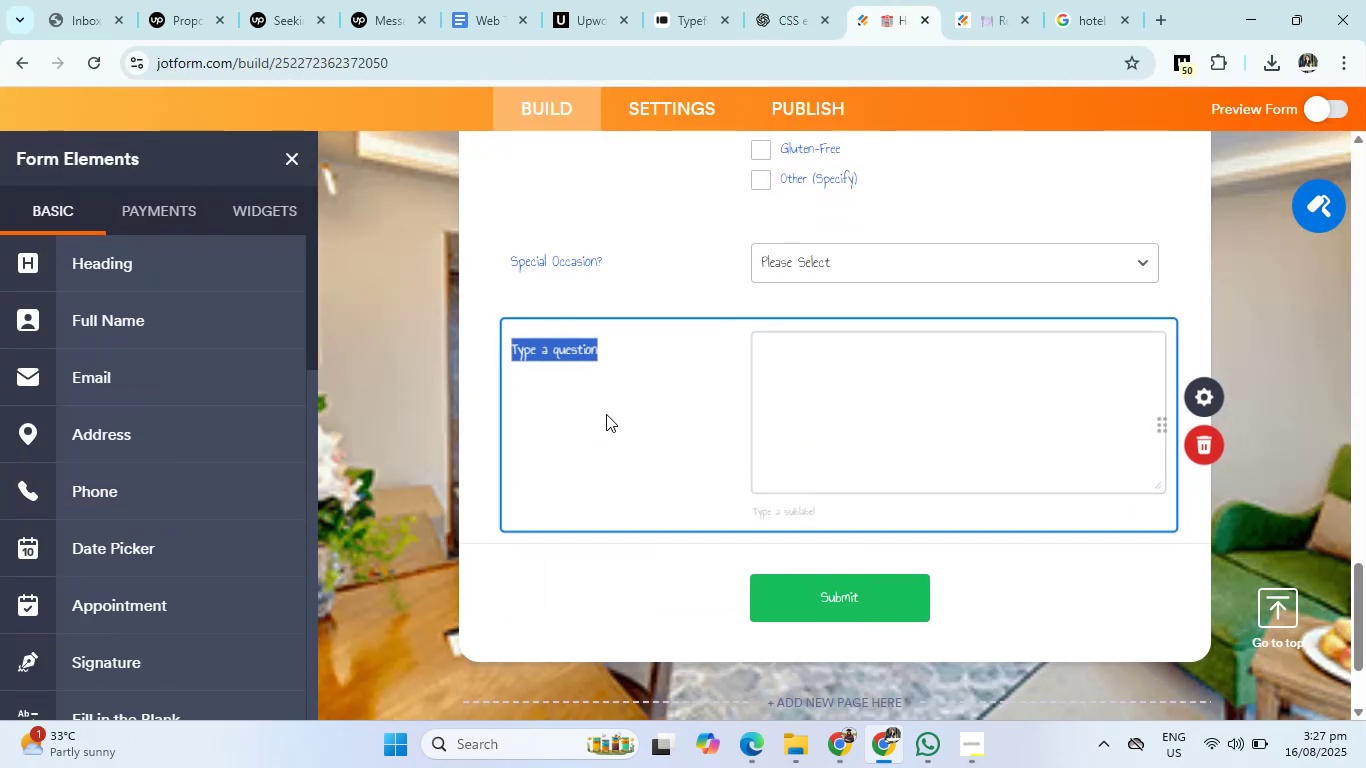 
key(Control+V)
 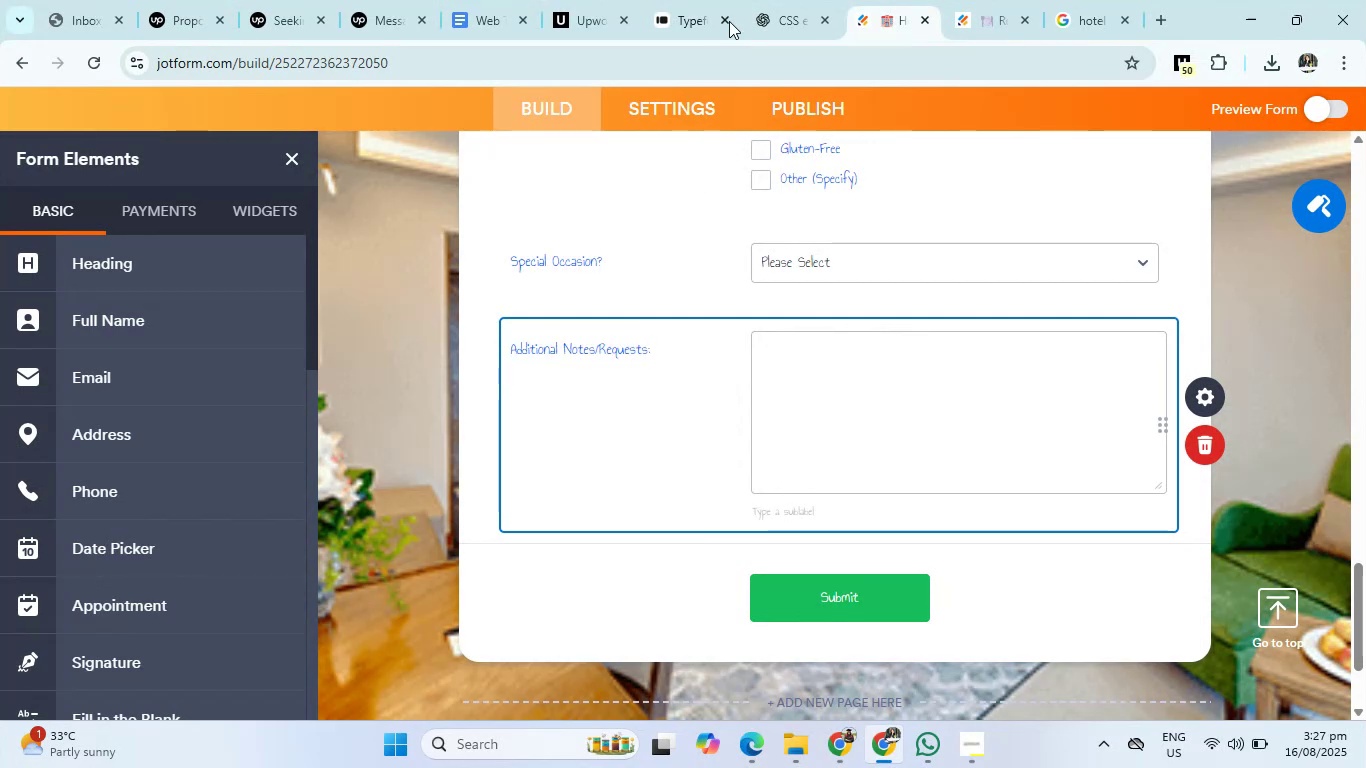 
left_click([779, 0])
 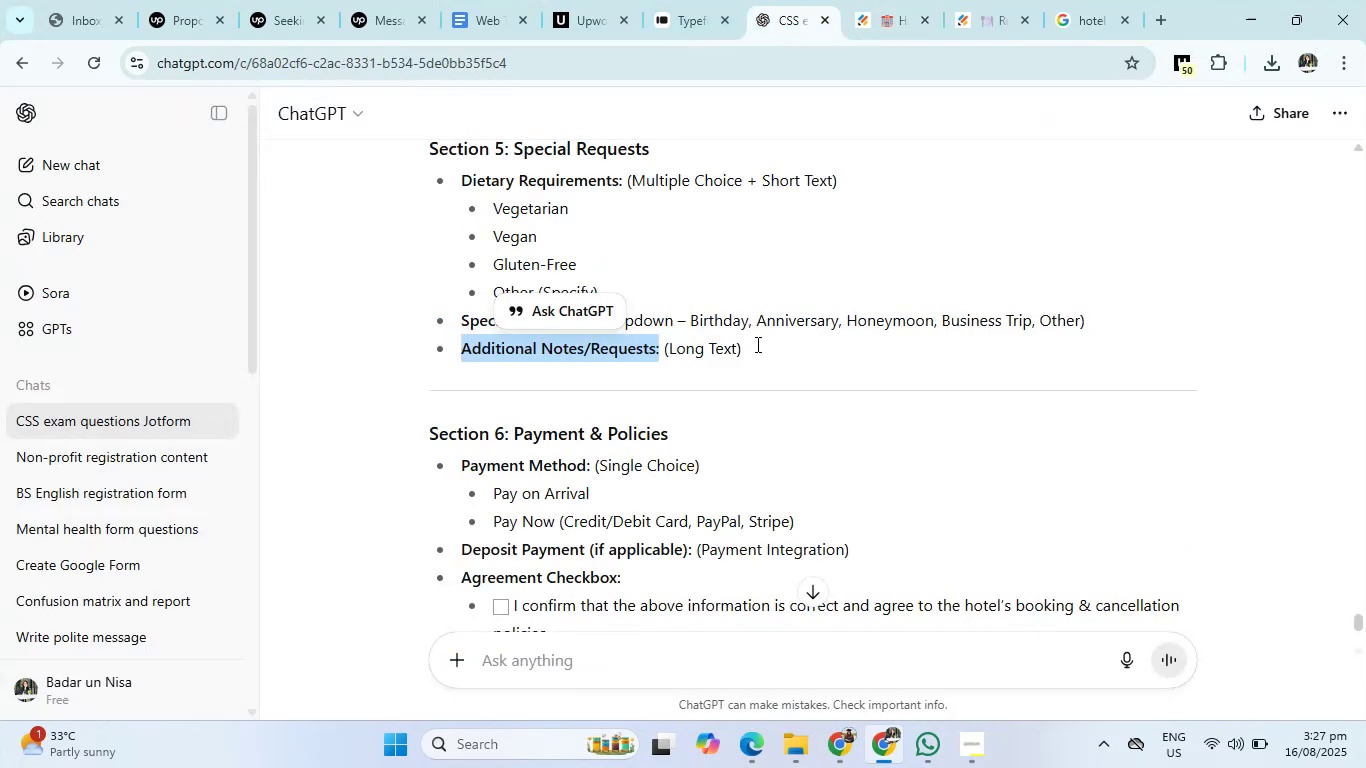 
scroll: coordinate [751, 371], scroll_direction: down, amount: 2.0
 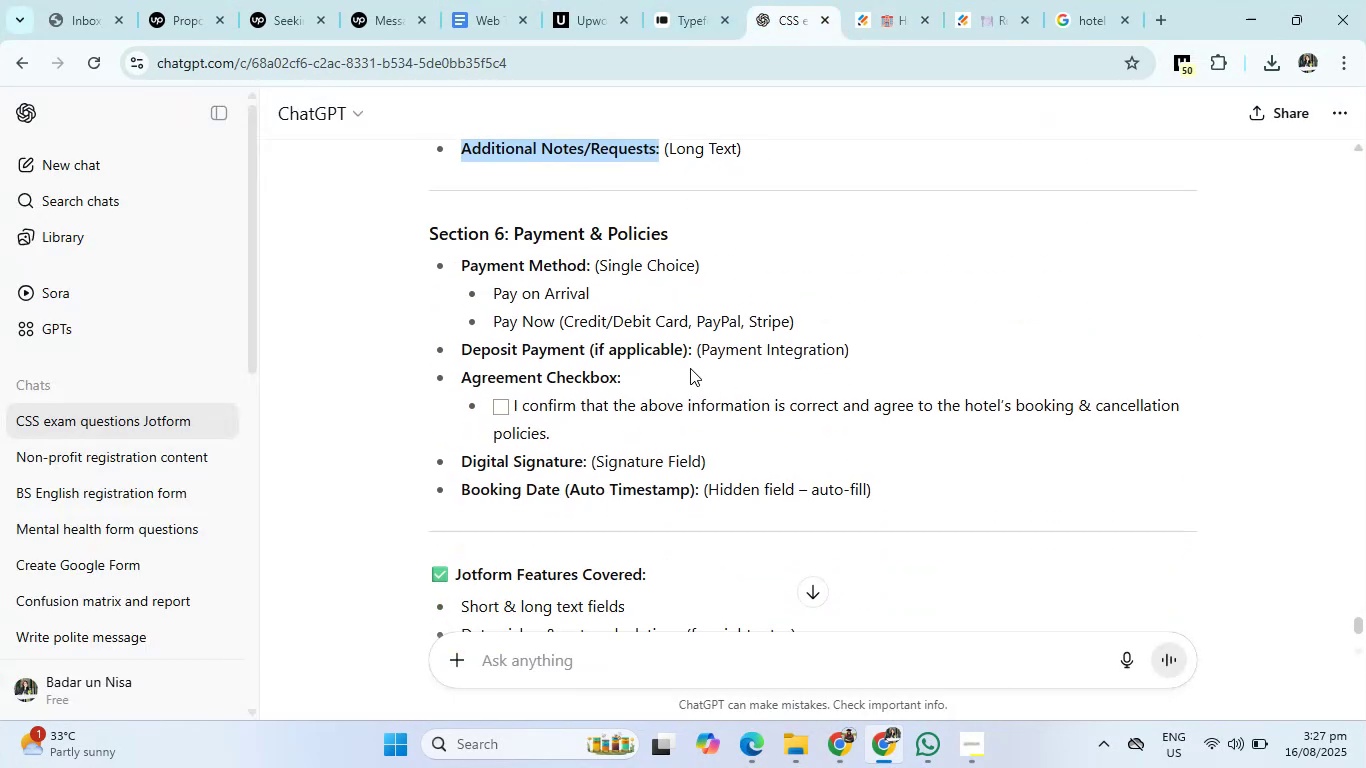 
left_click_drag(start_coordinate=[452, 262], to_coordinate=[583, 266])
 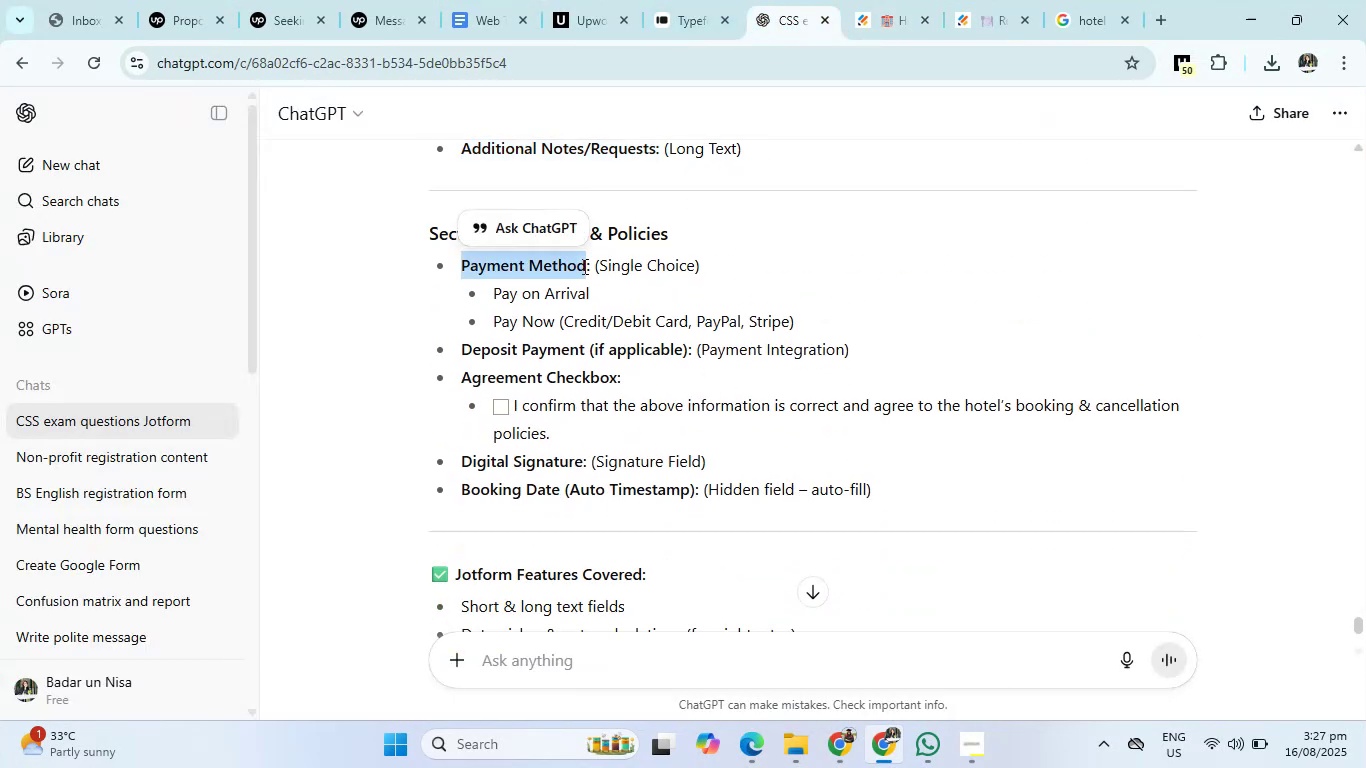 
key(Control+Z)
 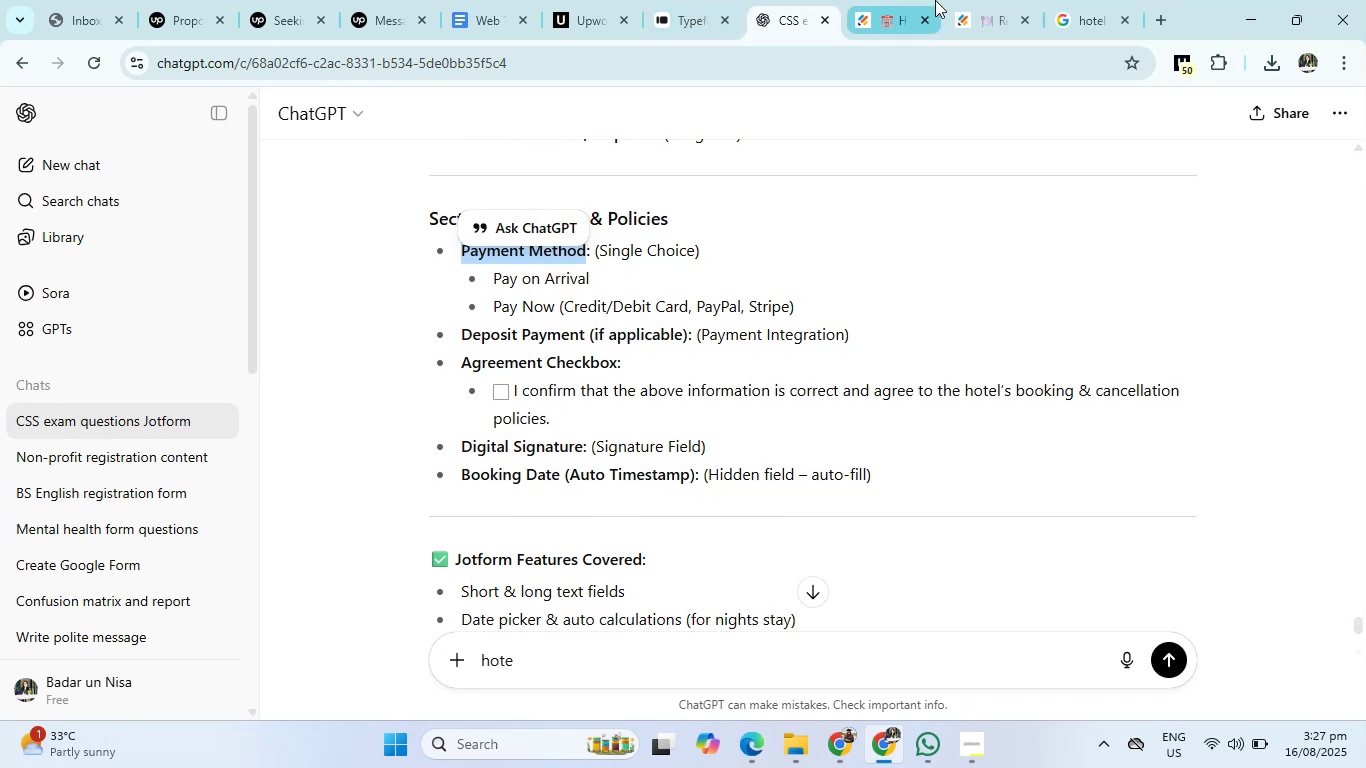 
left_click([917, 1])
 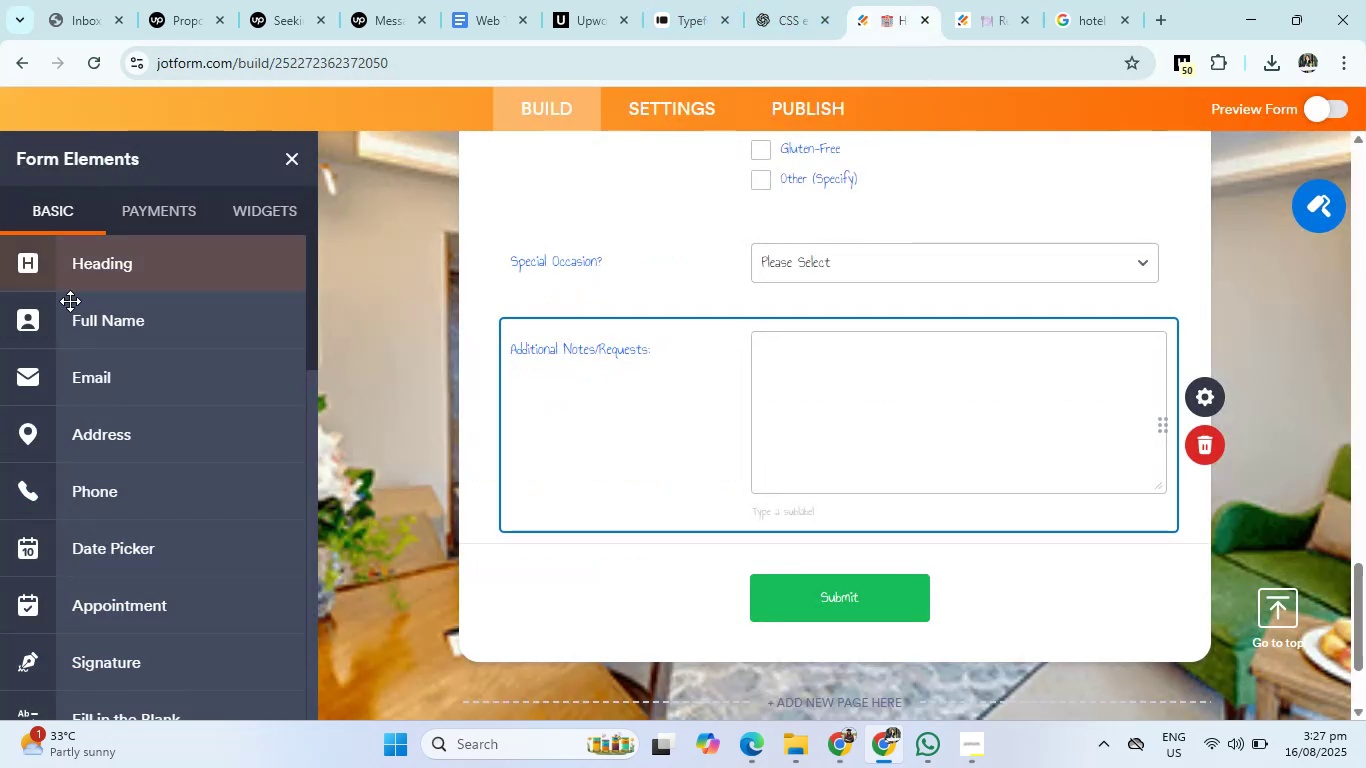 
scroll: coordinate [150, 482], scroll_direction: down, amount: 3.0
 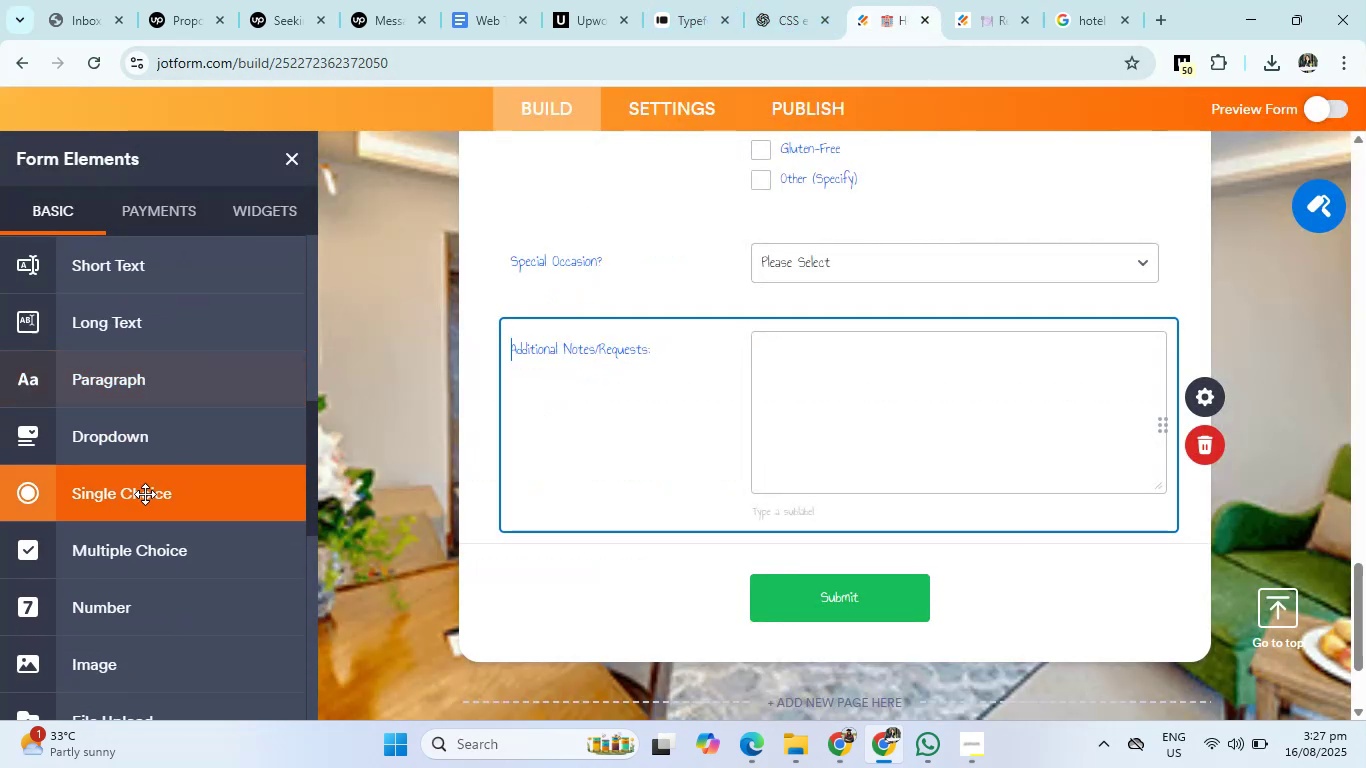 
left_click([145, 495])
 